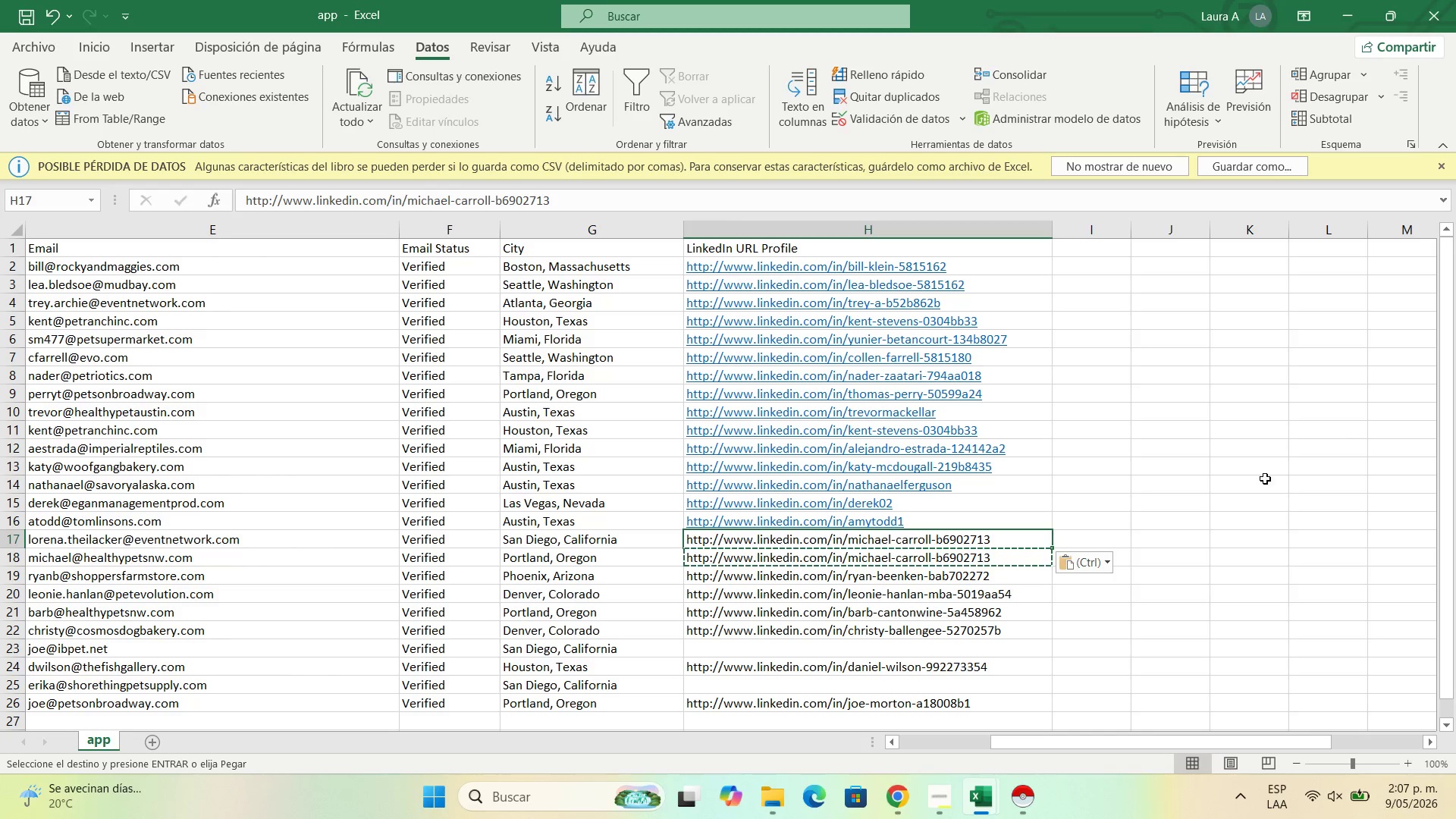 
double_click([1012, 541])
 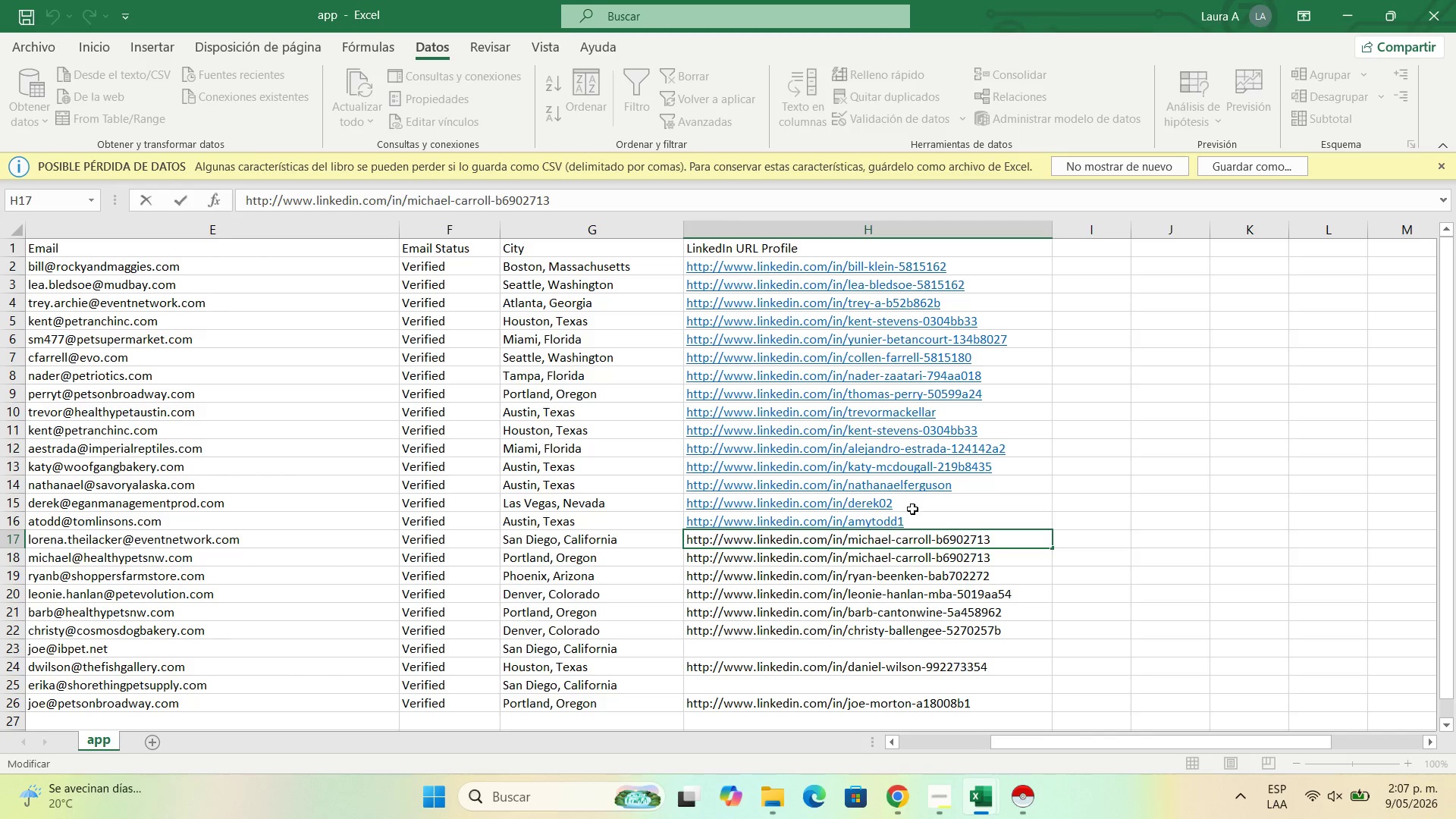 
wait(5.23)
 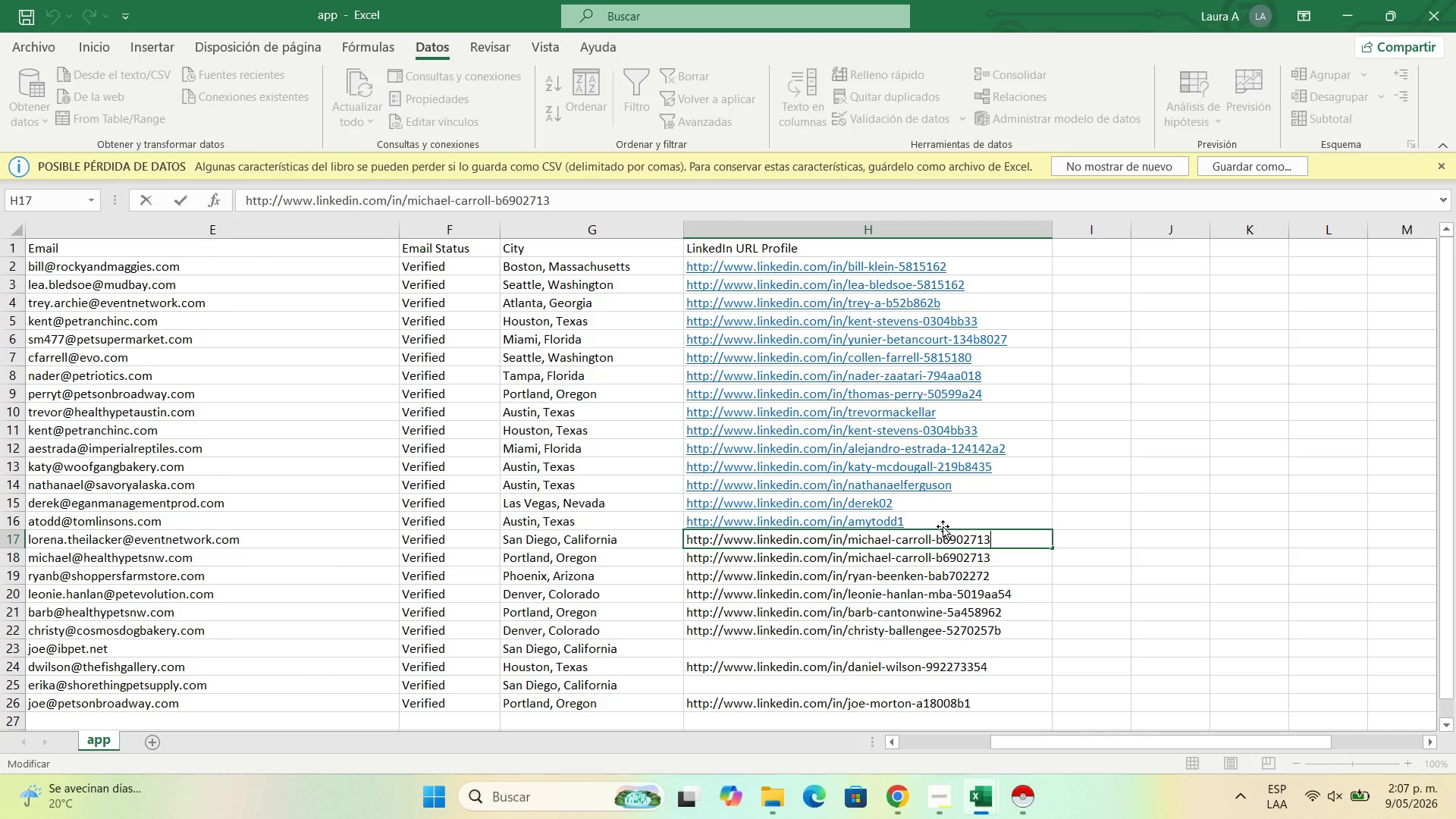 
key(Backspace)
 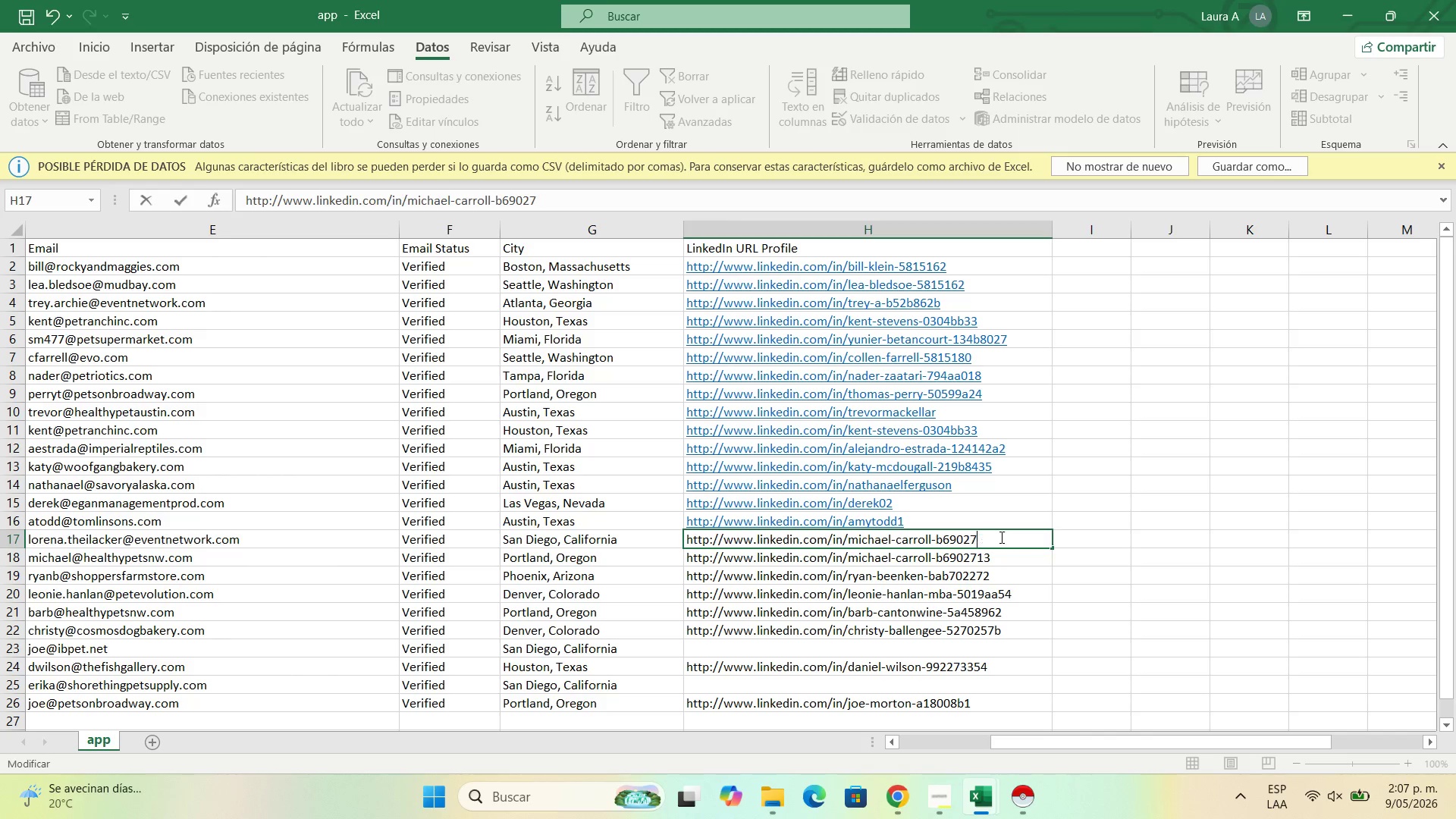 
key(Backspace)
 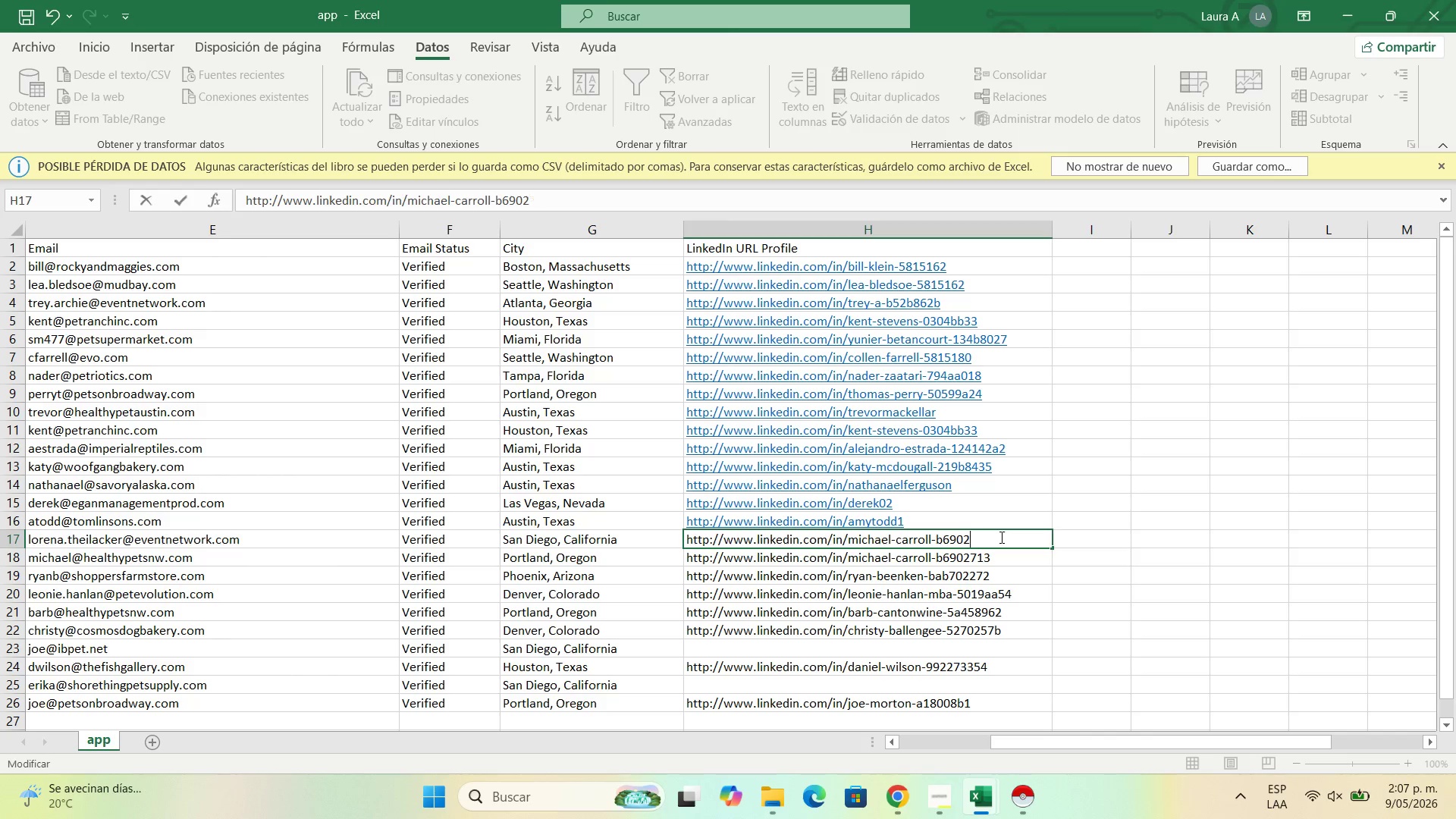 
key(Backspace)
 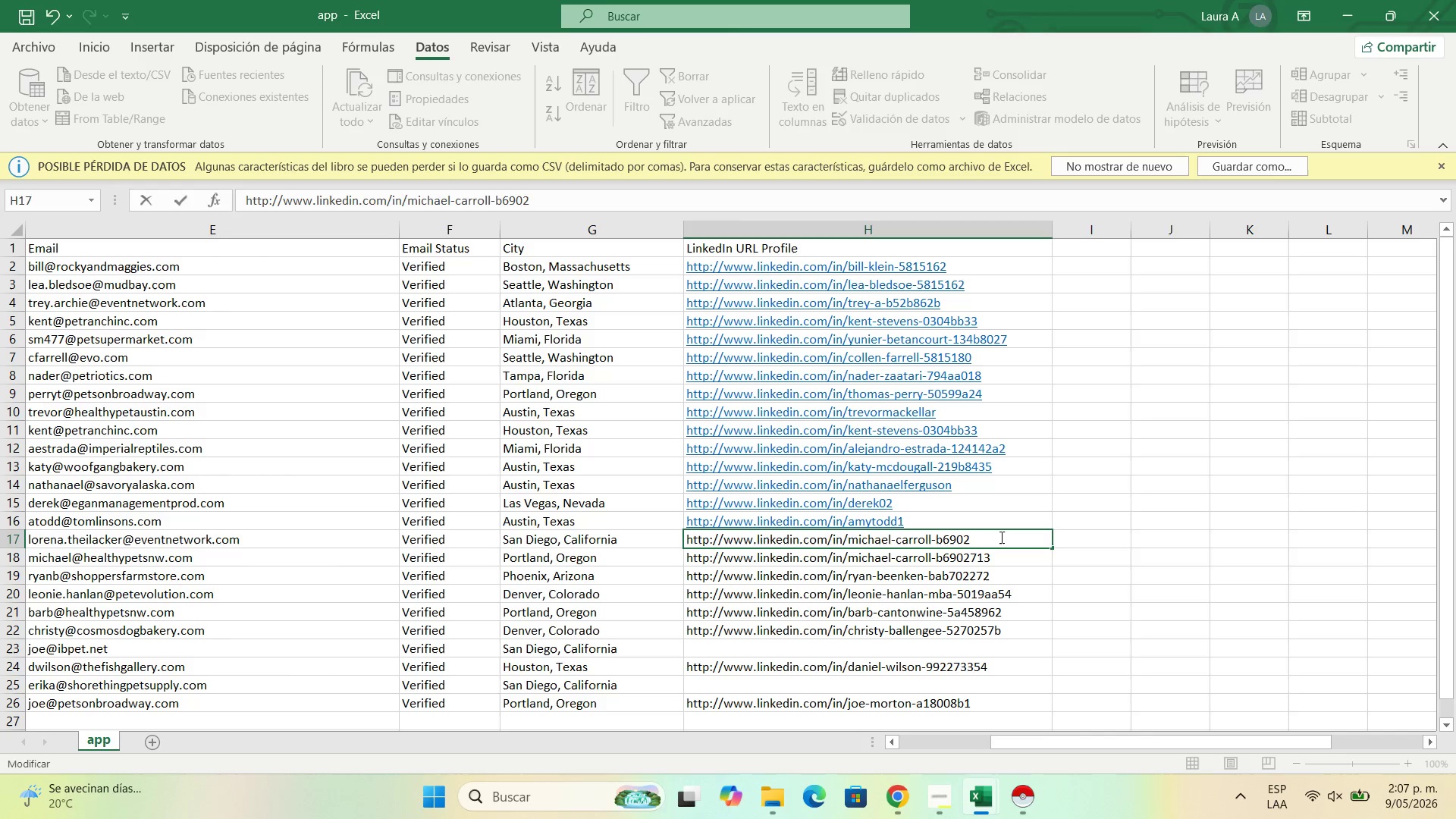 
key(Numpad4)
 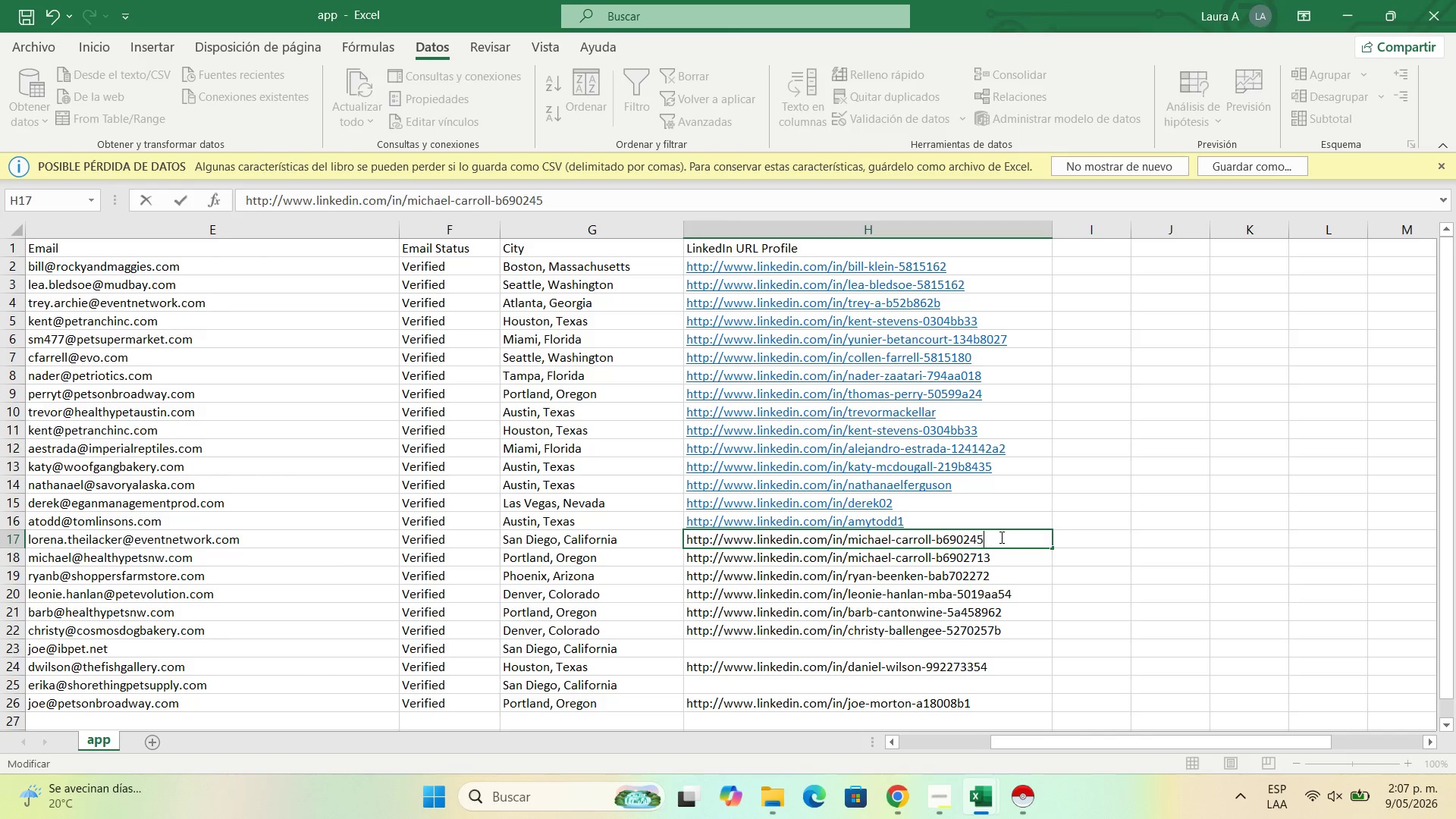 
key(Numpad5)
 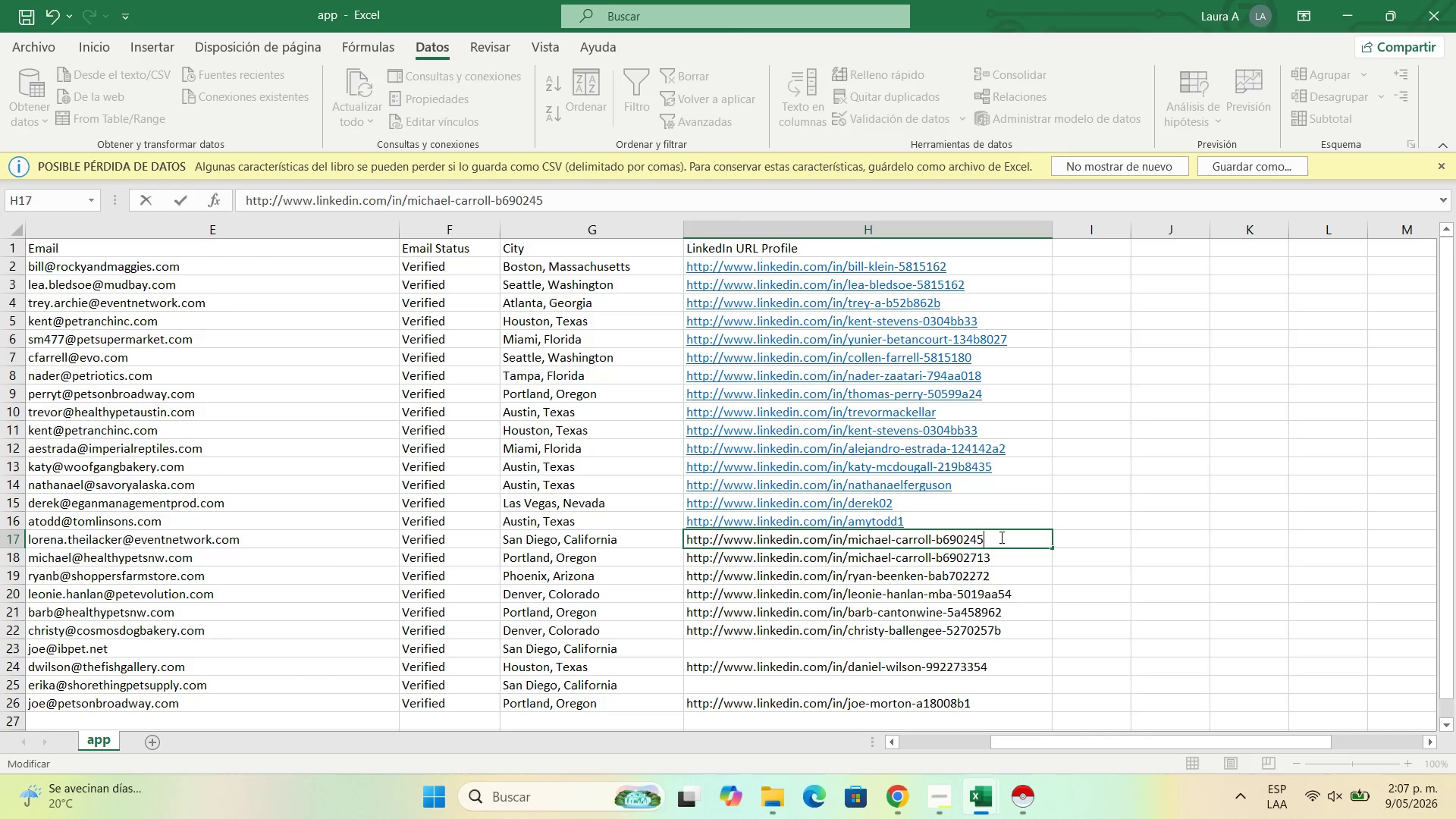 
key(Numpad8)
 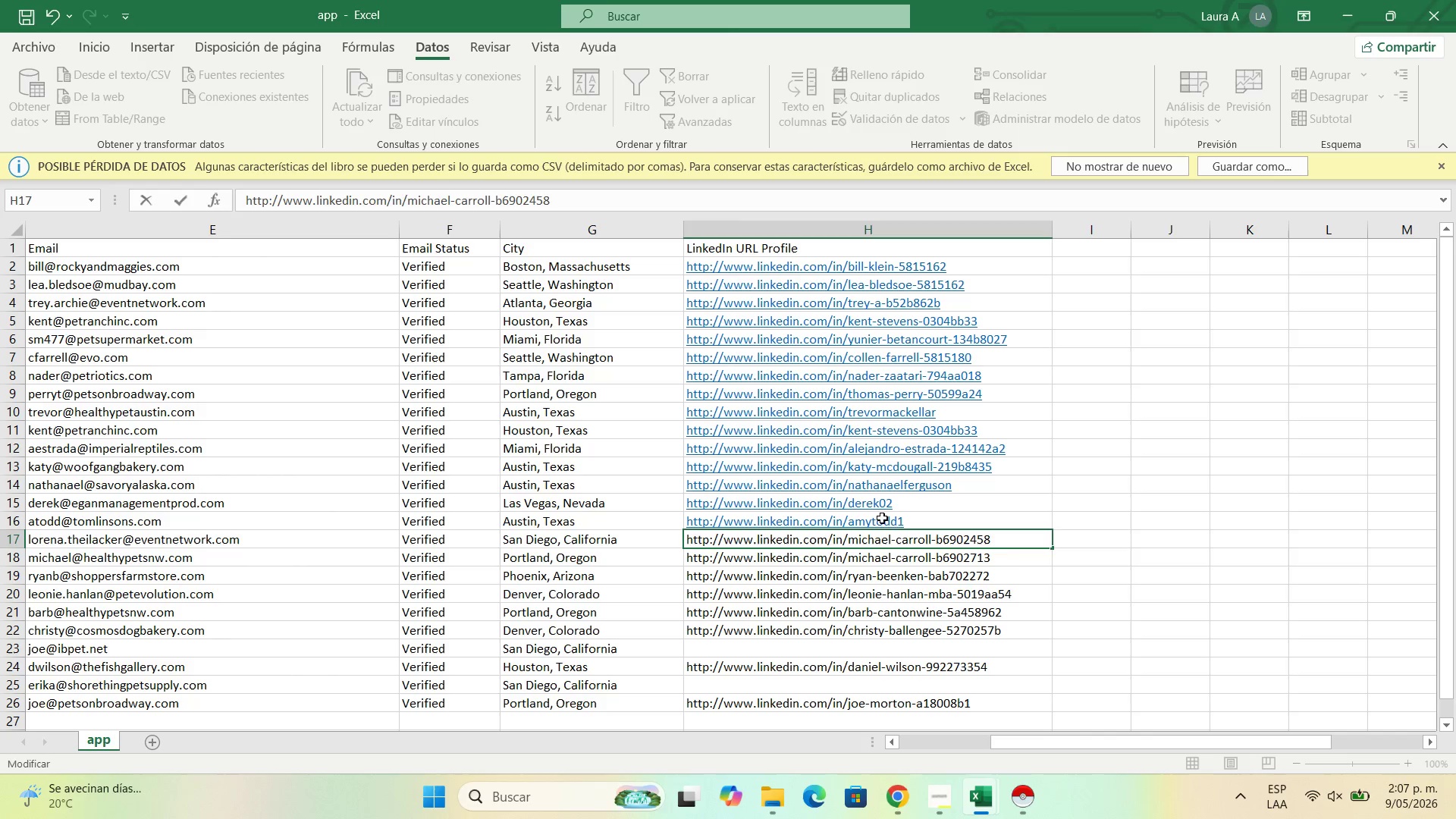 
double_click([902, 536])
 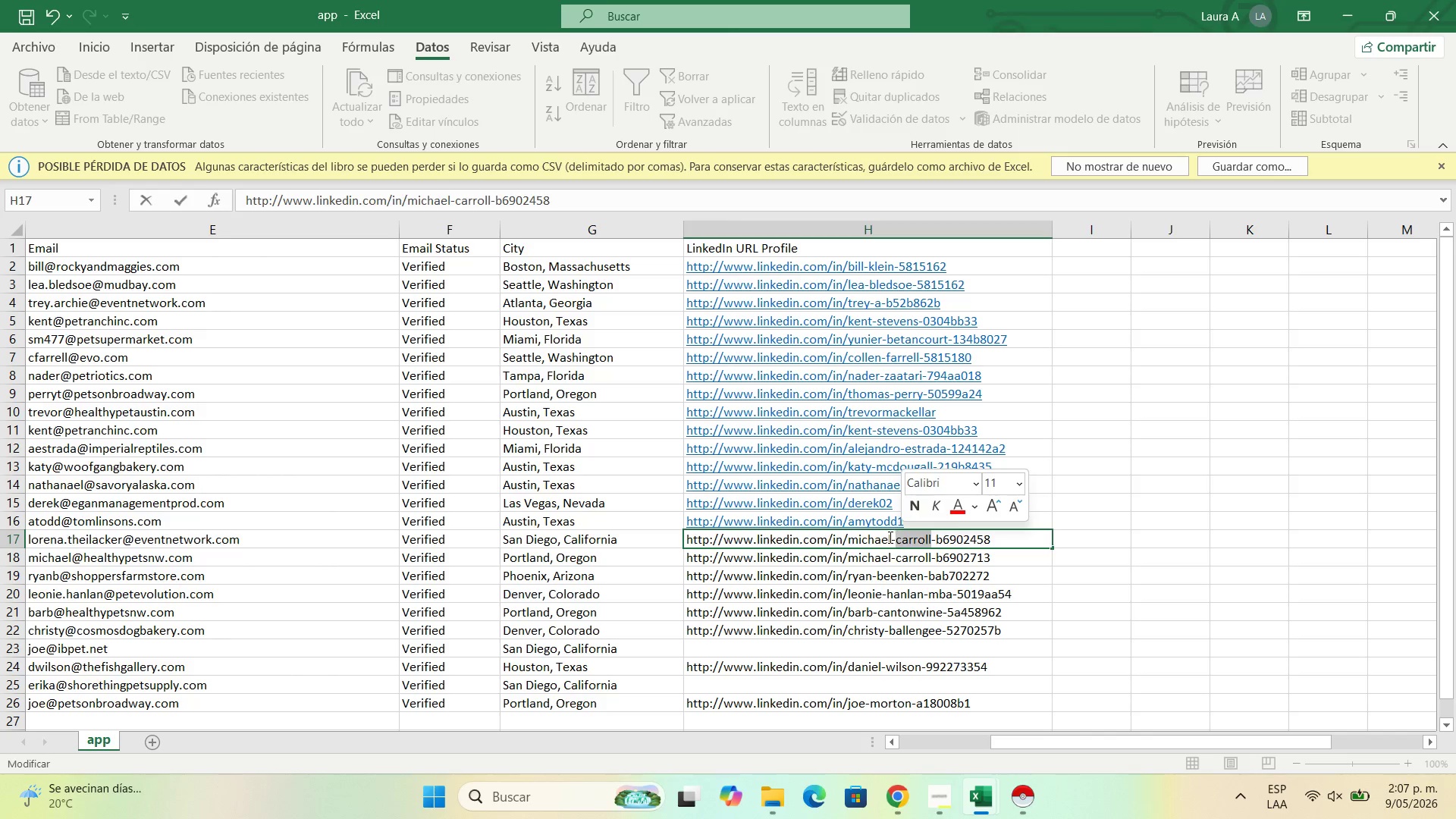 
left_click([889, 537])
 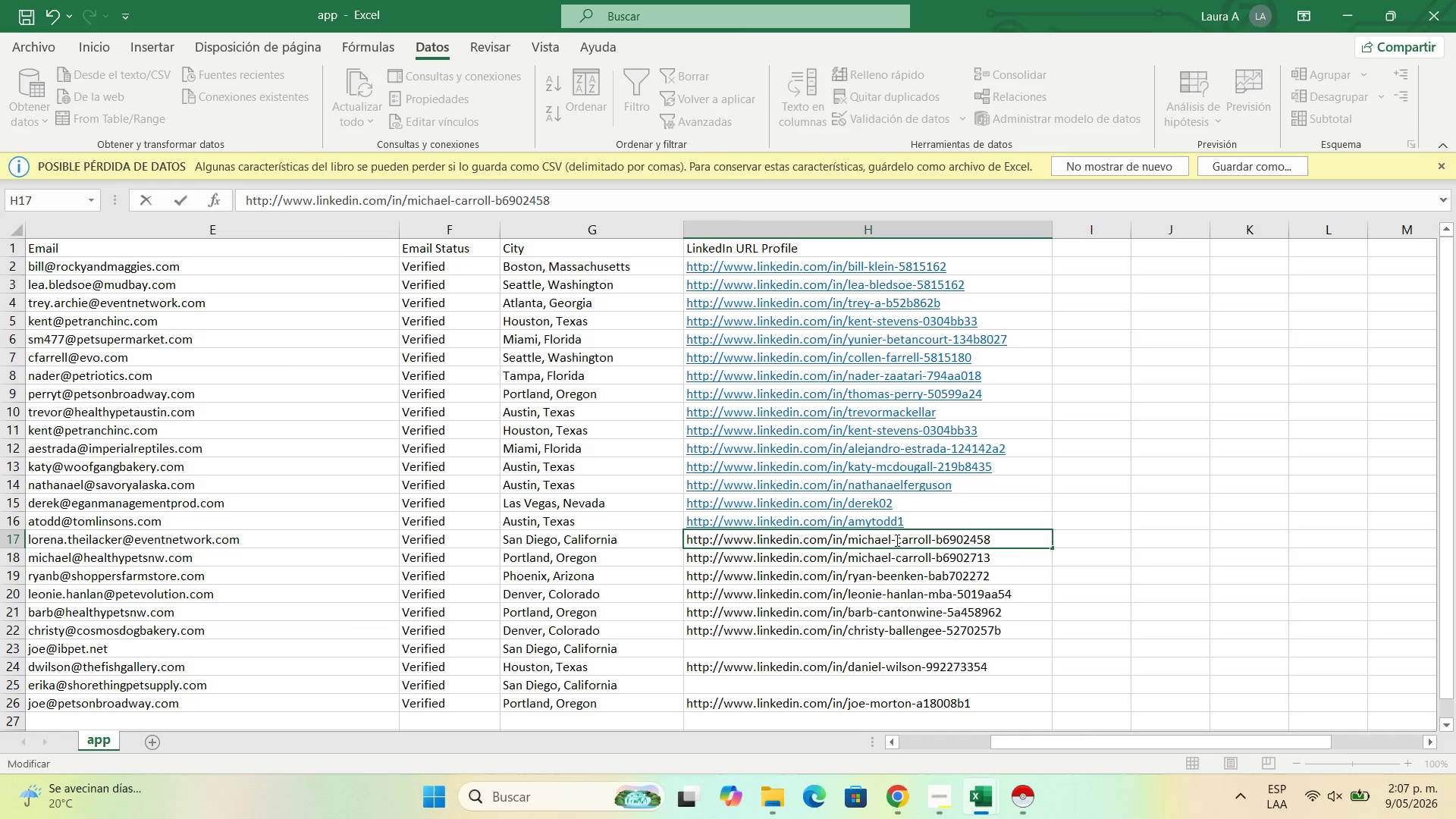 
left_click_drag(start_coordinate=[896, 540], to_coordinate=[846, 545])
 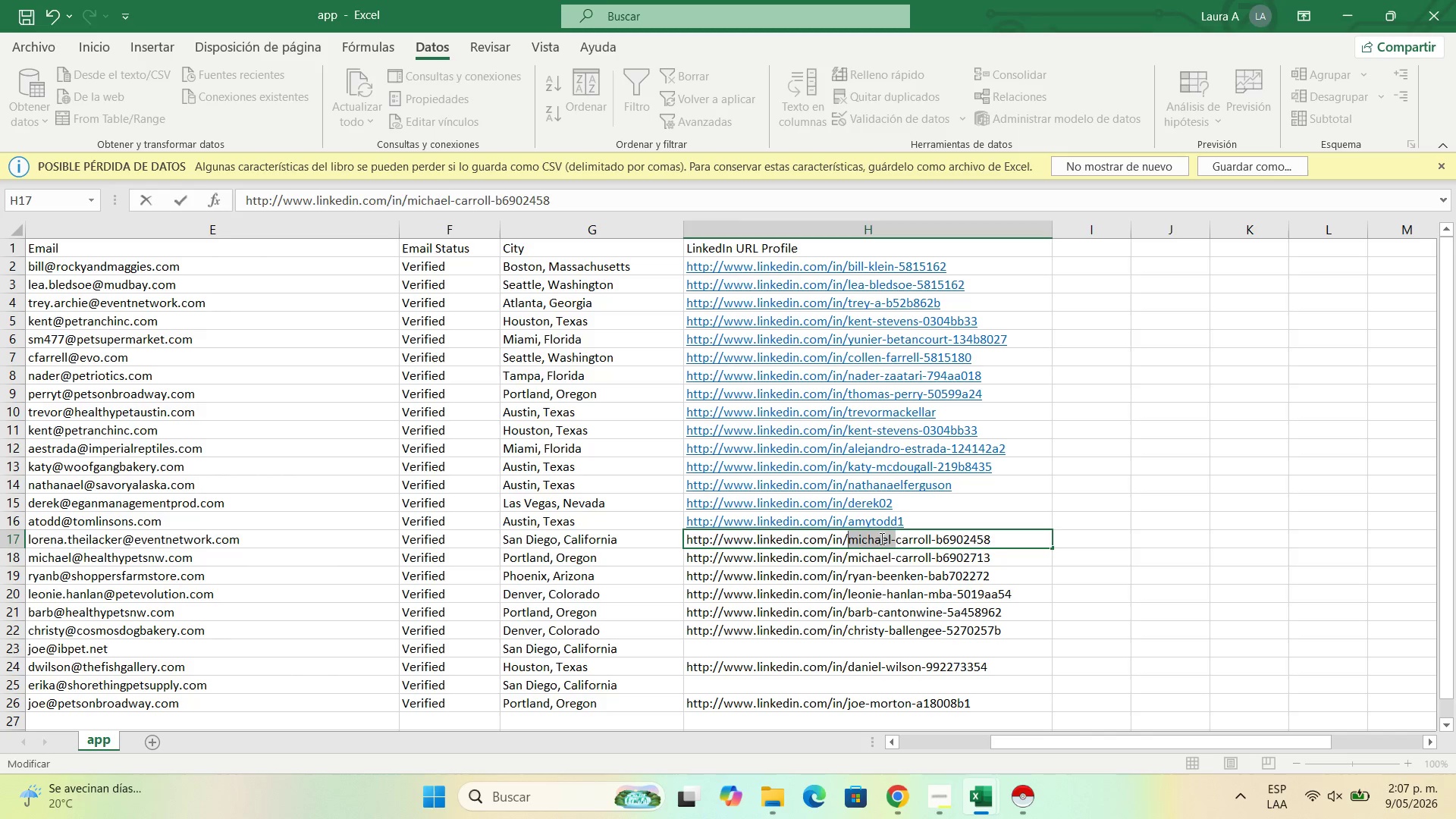 
left_click([880, 538])
 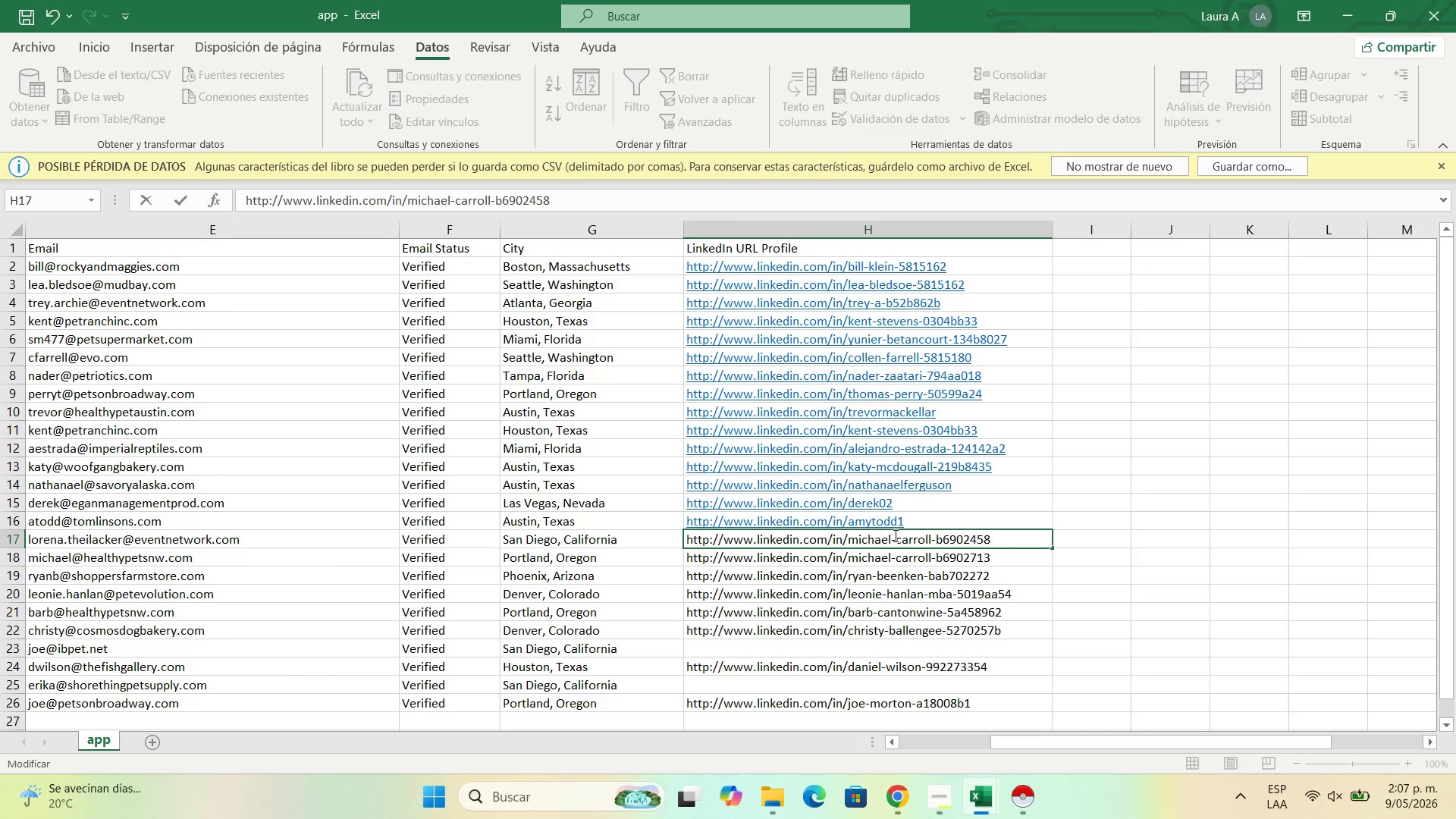 
left_click_drag(start_coordinate=[894, 535], to_coordinate=[849, 544])
 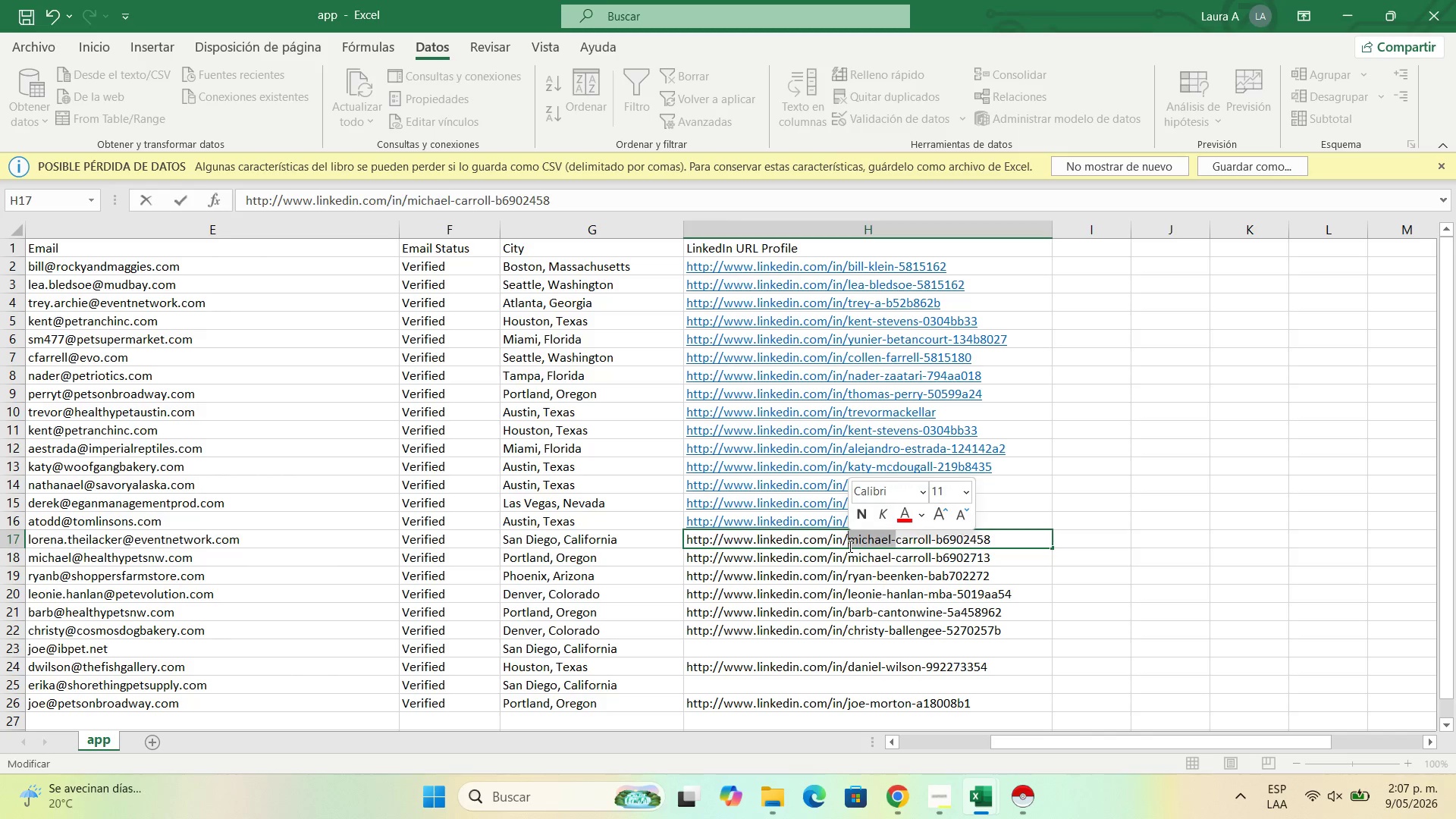 
type(lorena)
 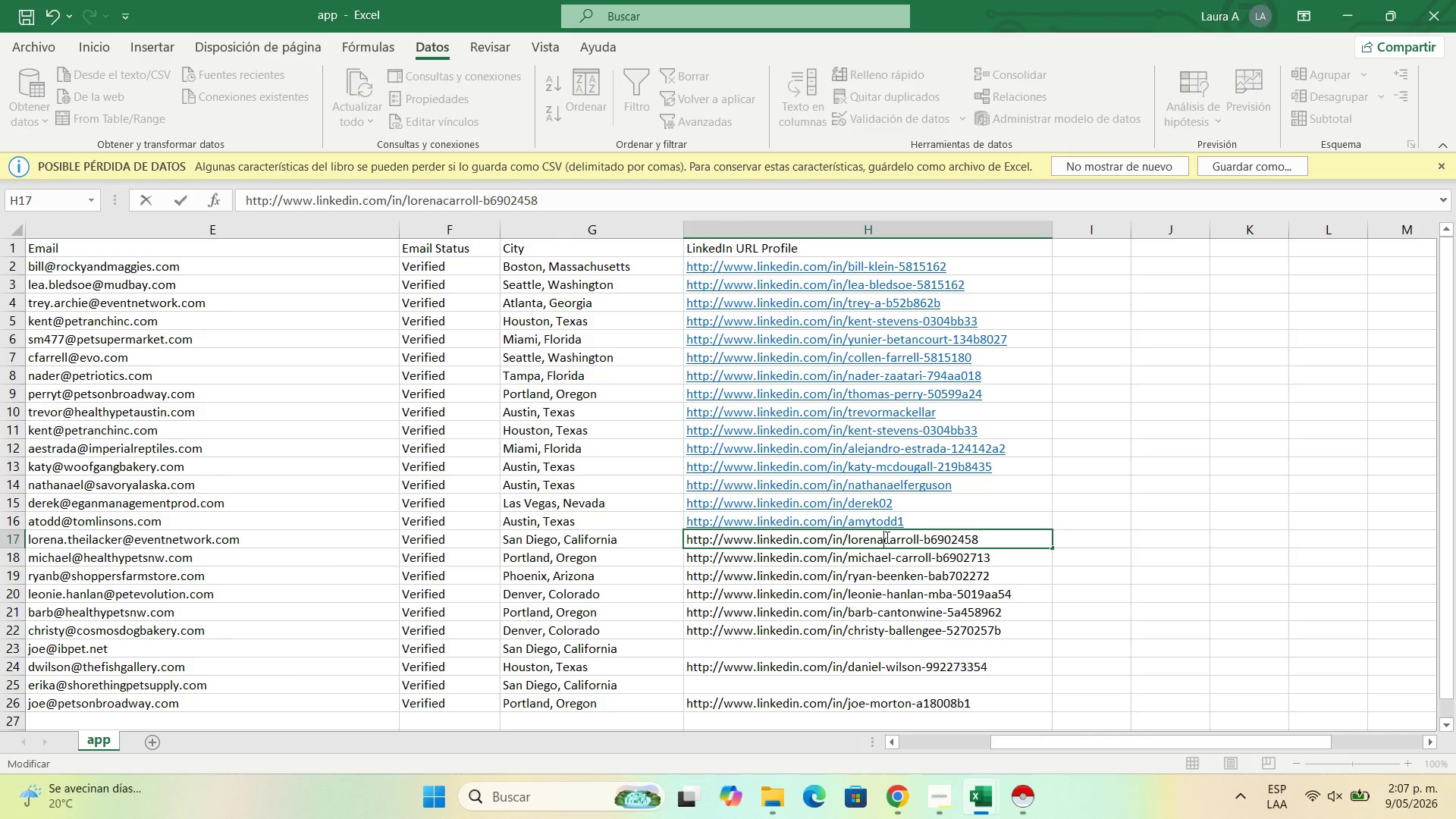 
key(Minus)
 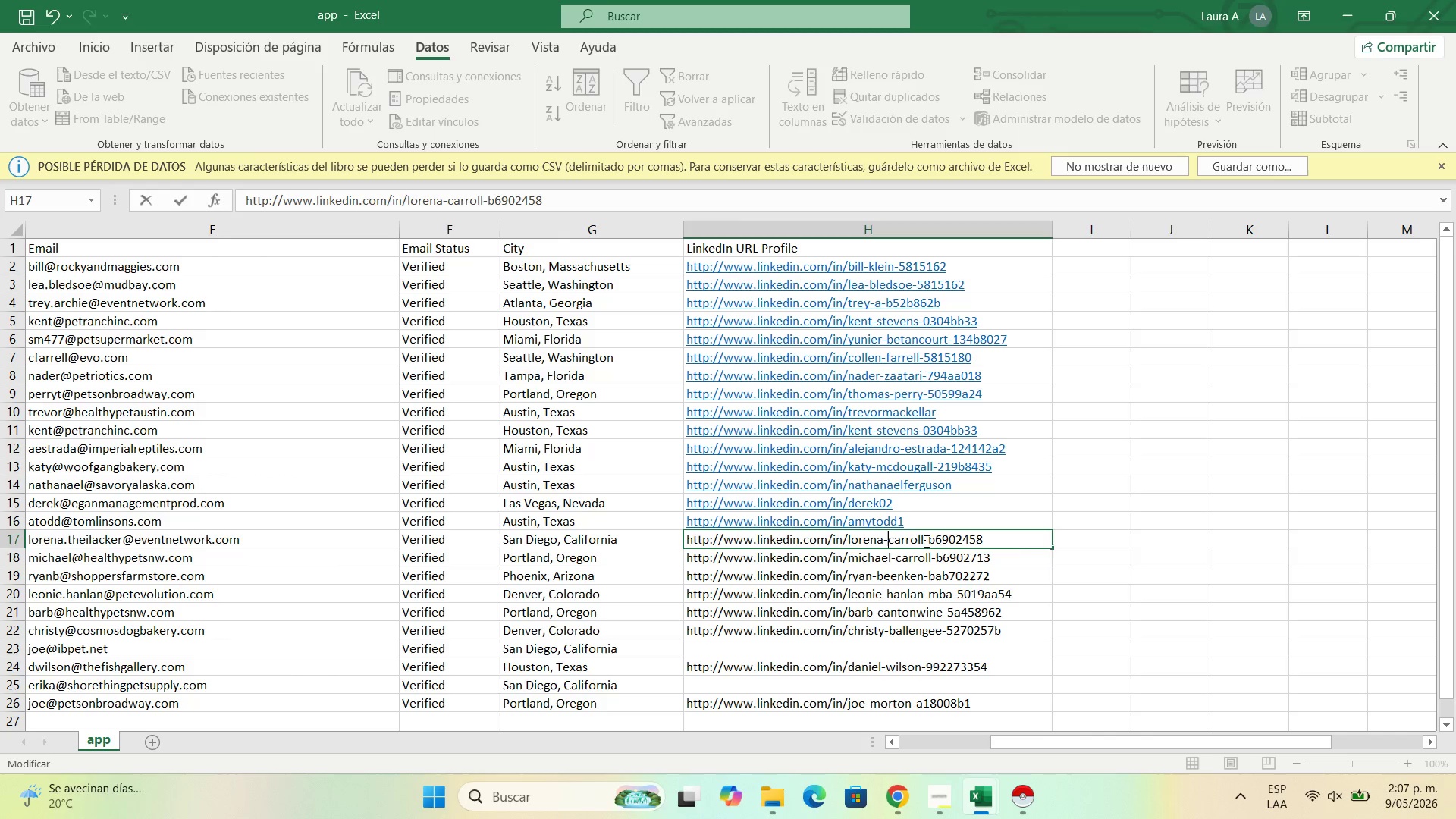 
left_click_drag(start_coordinate=[927, 540], to_coordinate=[907, 538])
 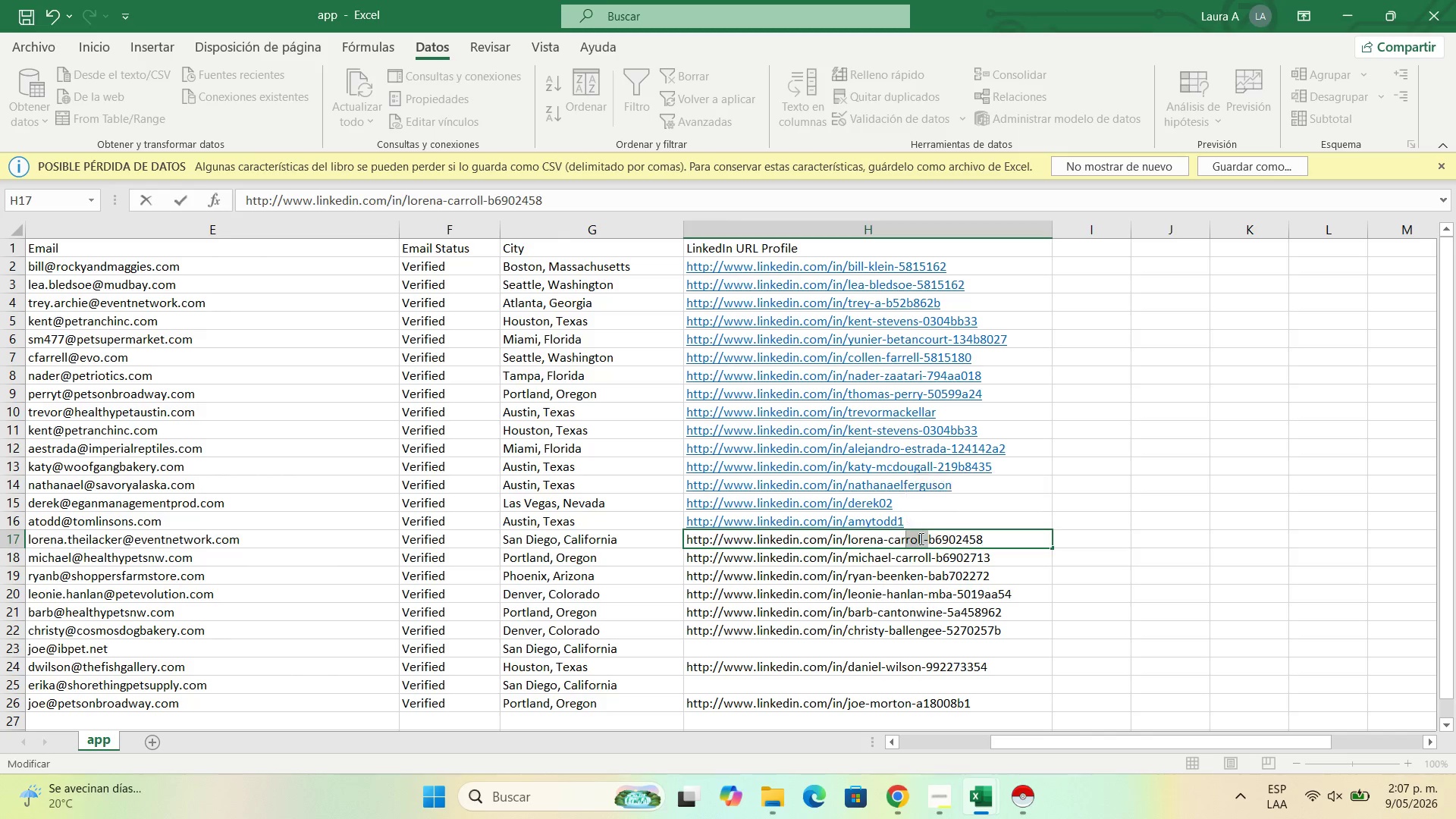 
left_click([920, 538])
 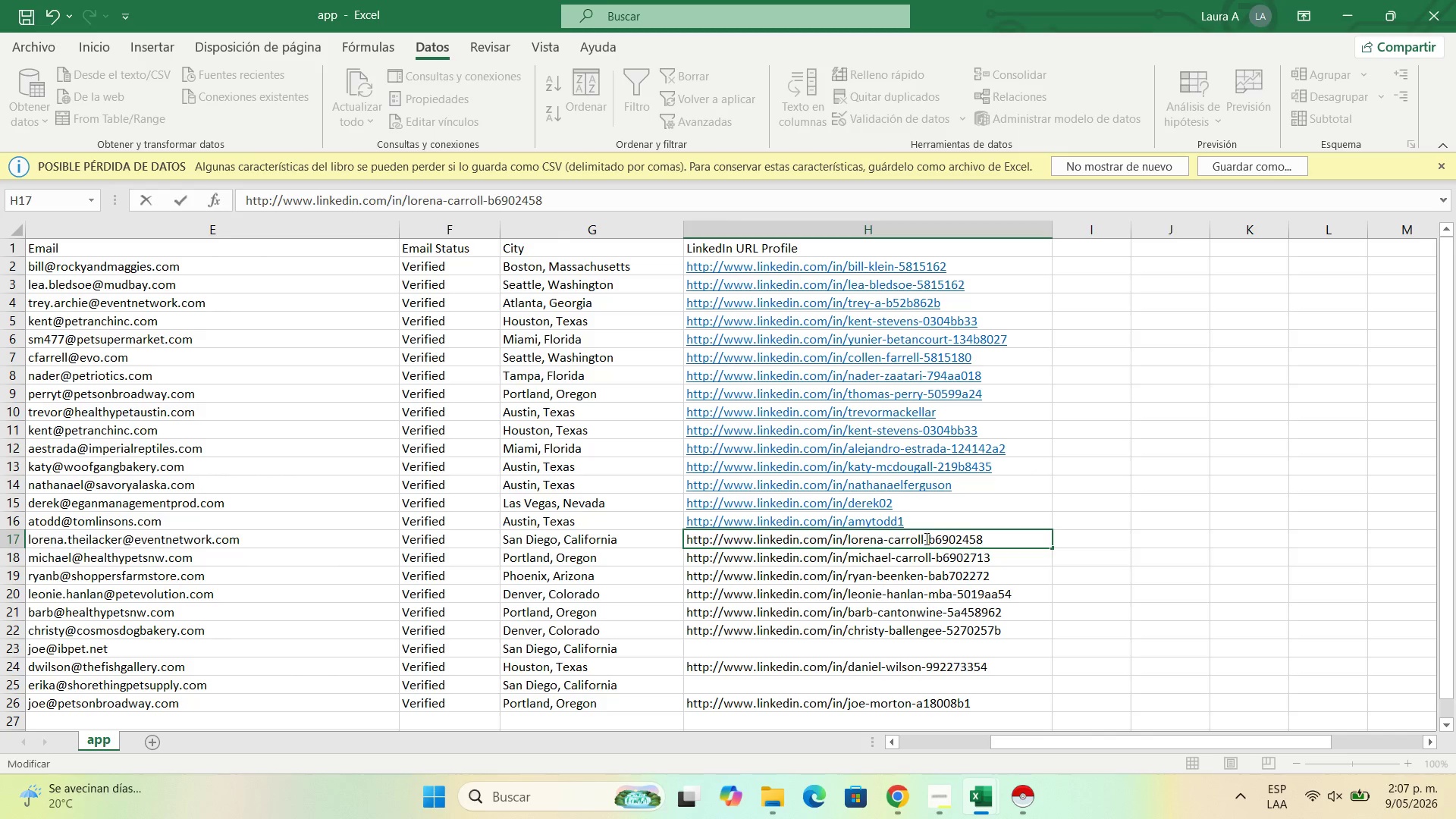 
left_click_drag(start_coordinate=[925, 538], to_coordinate=[890, 544])
 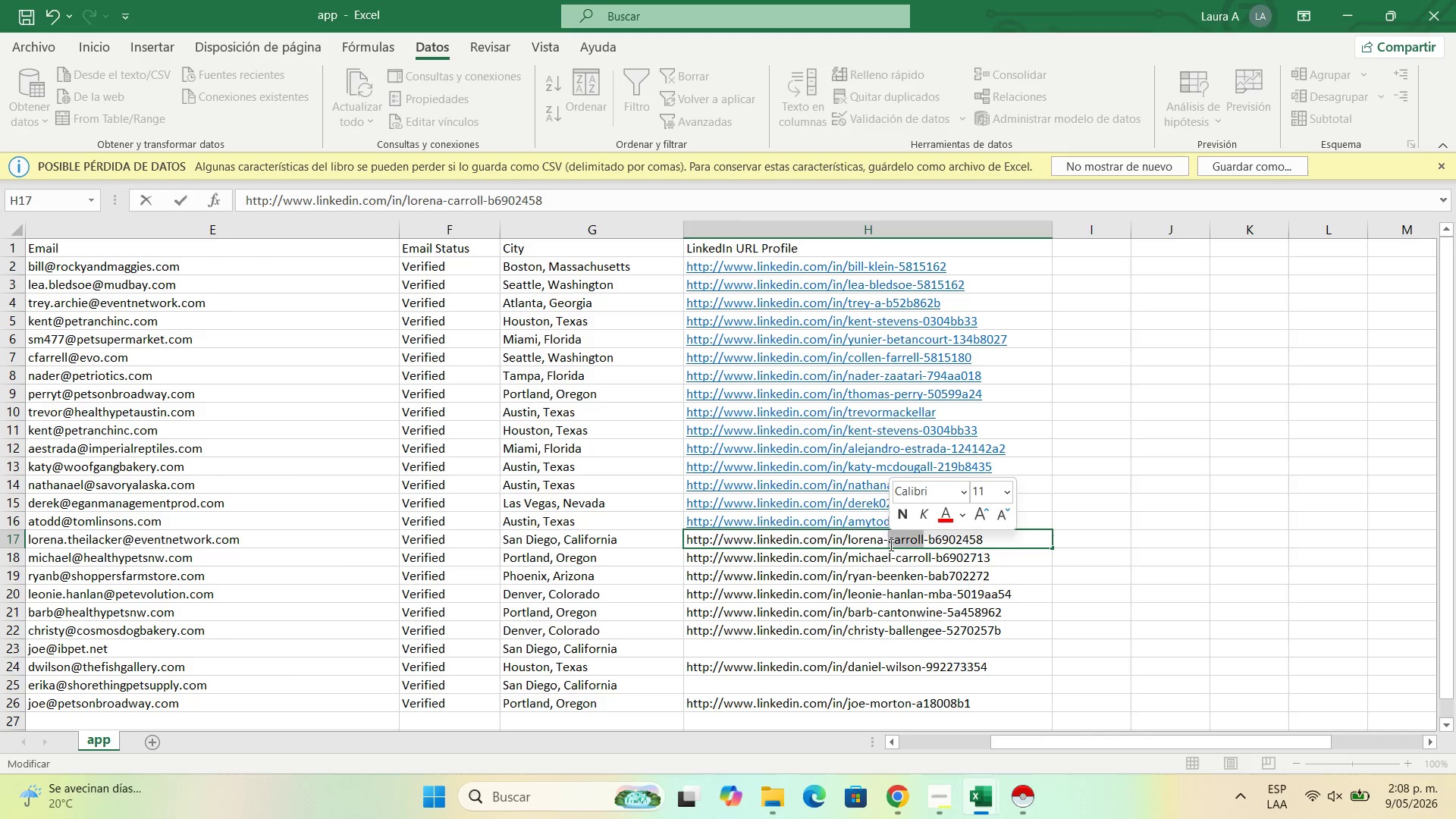 
wait(6.3)
 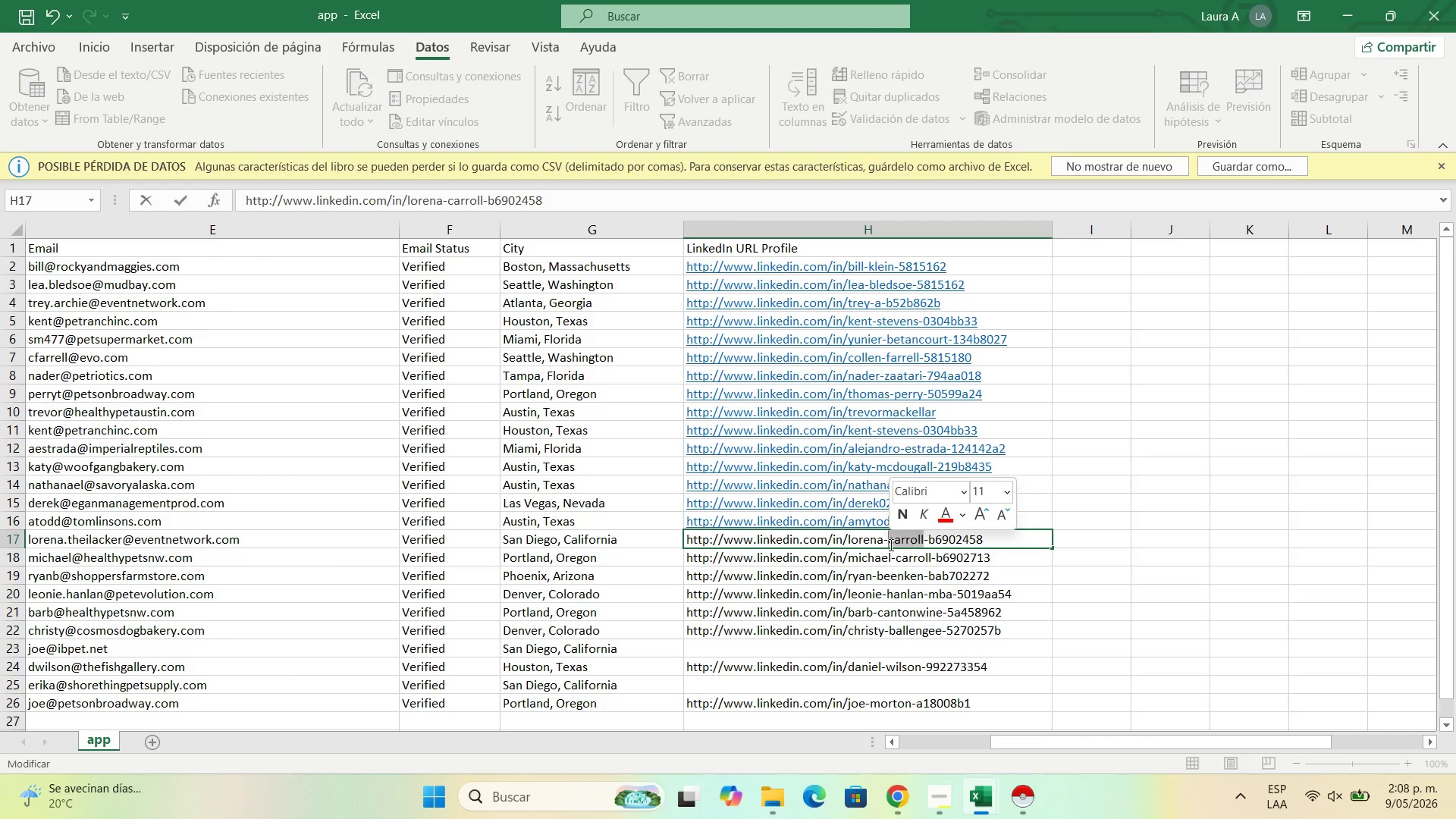 
type(theilakrt)
key(Backspace)
key(Backspace)
type(er)
 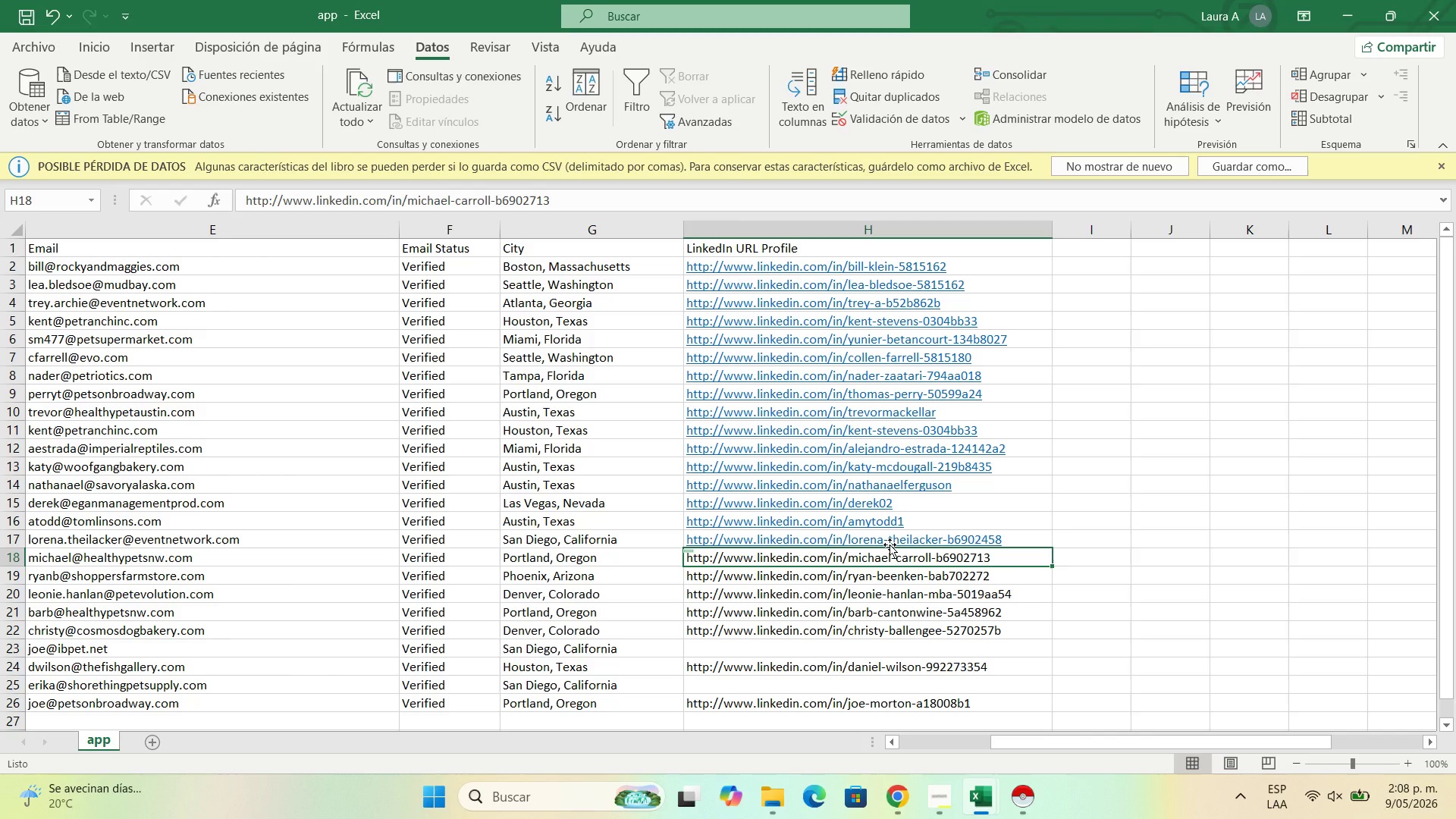 
hold_key(key=C, duration=0.31)
 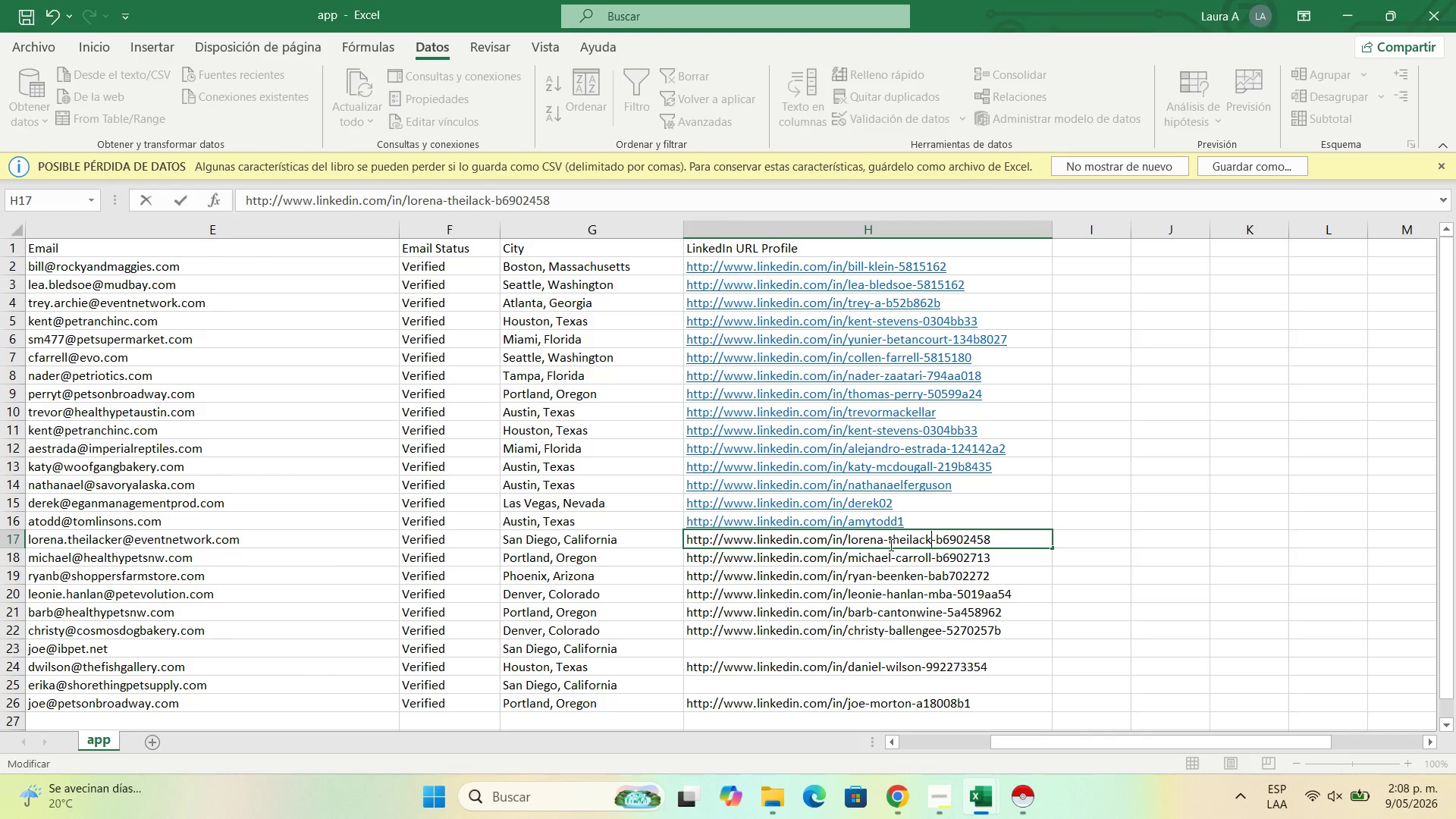 
key(Enter)
 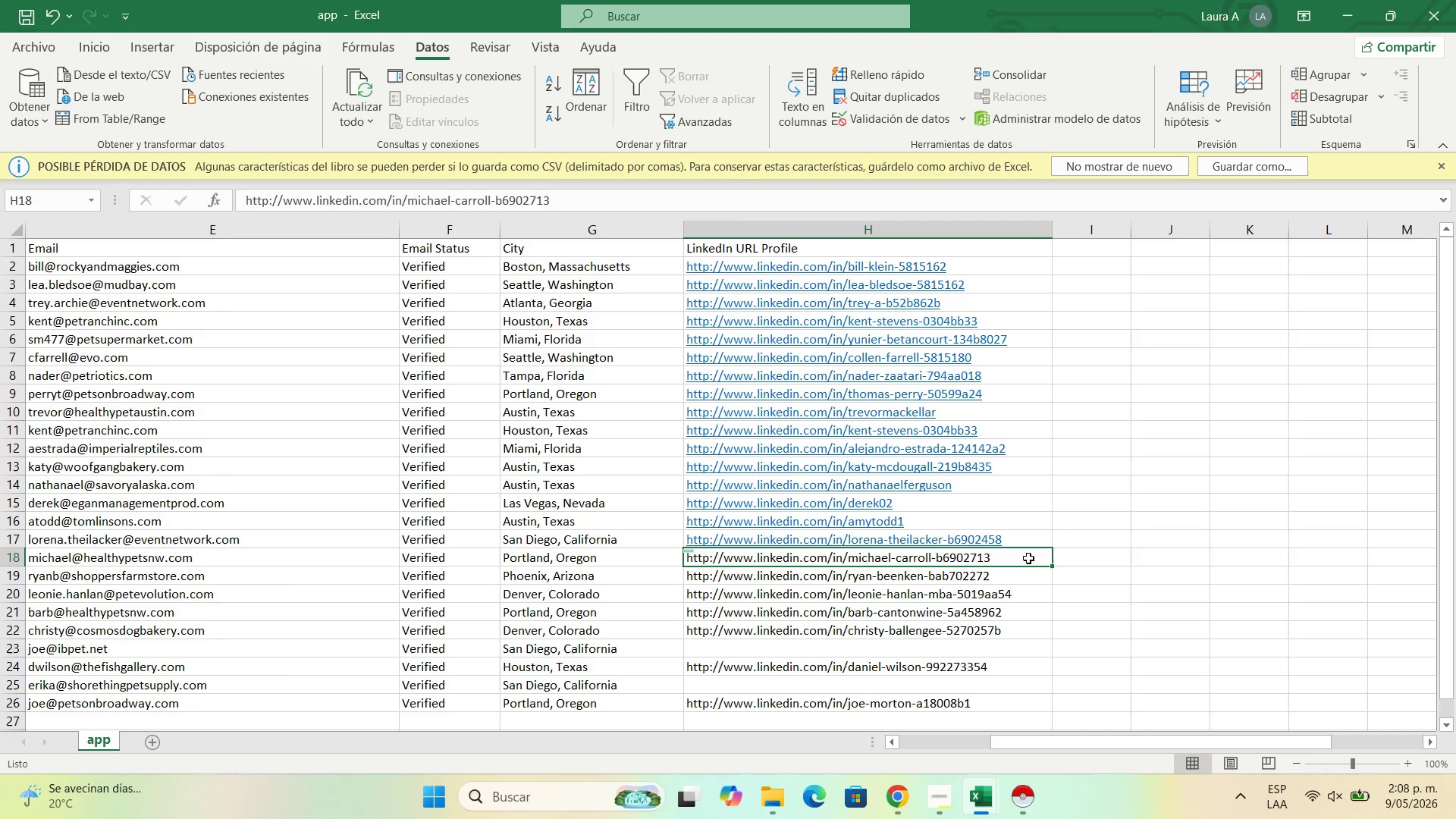 
double_click([1028, 558])
 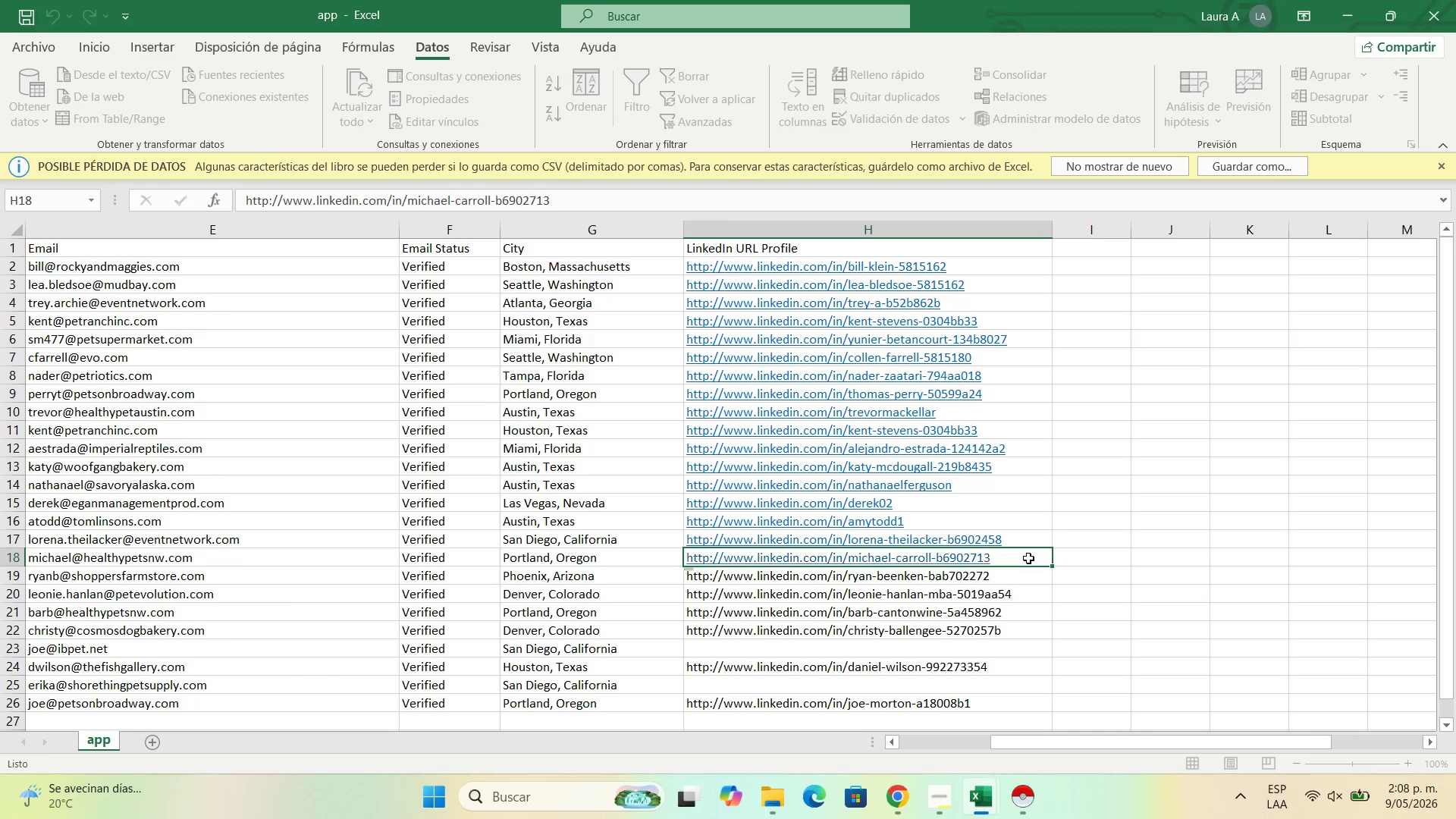 
key(Enter)
 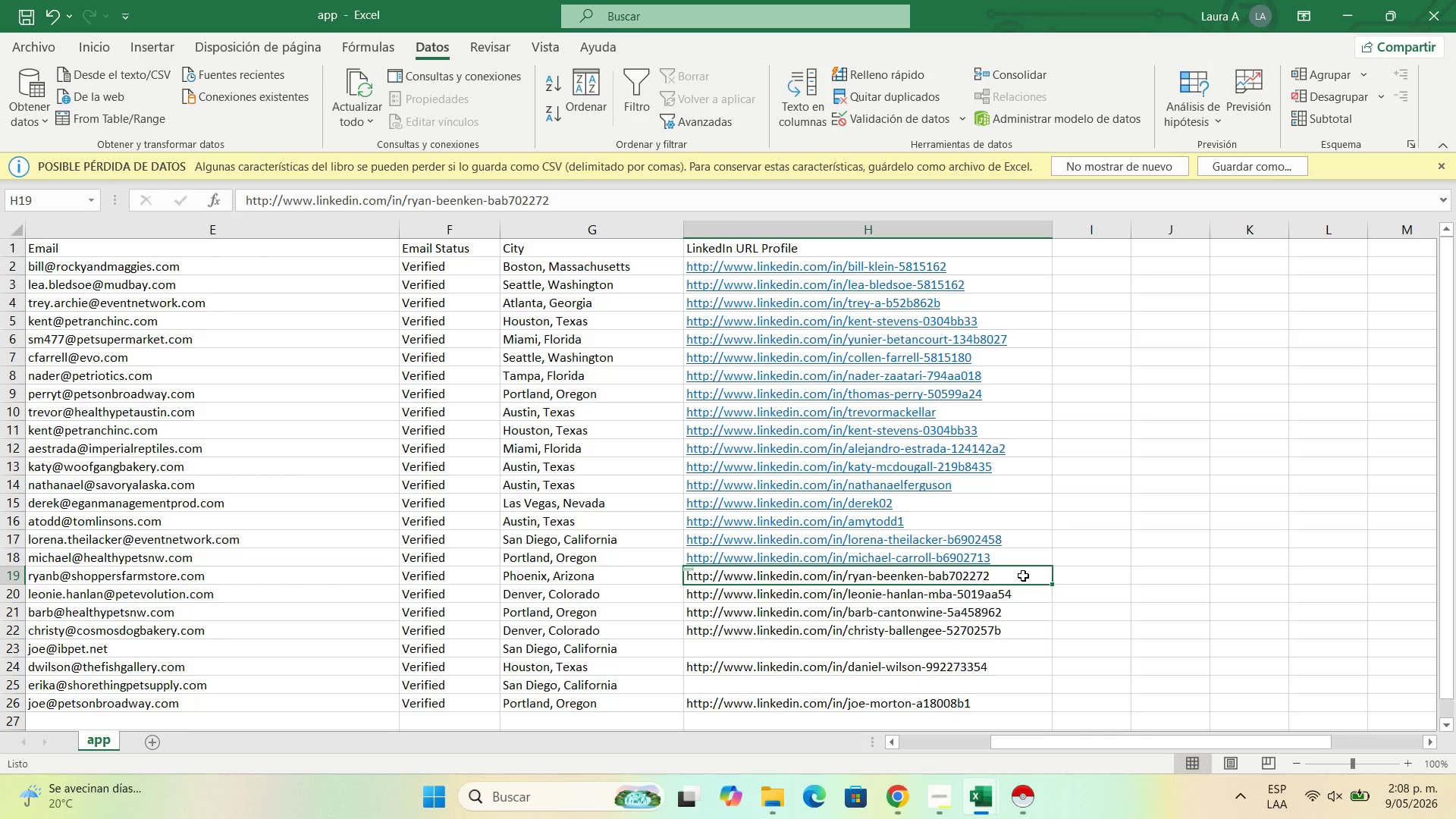 
double_click([1023, 576])
 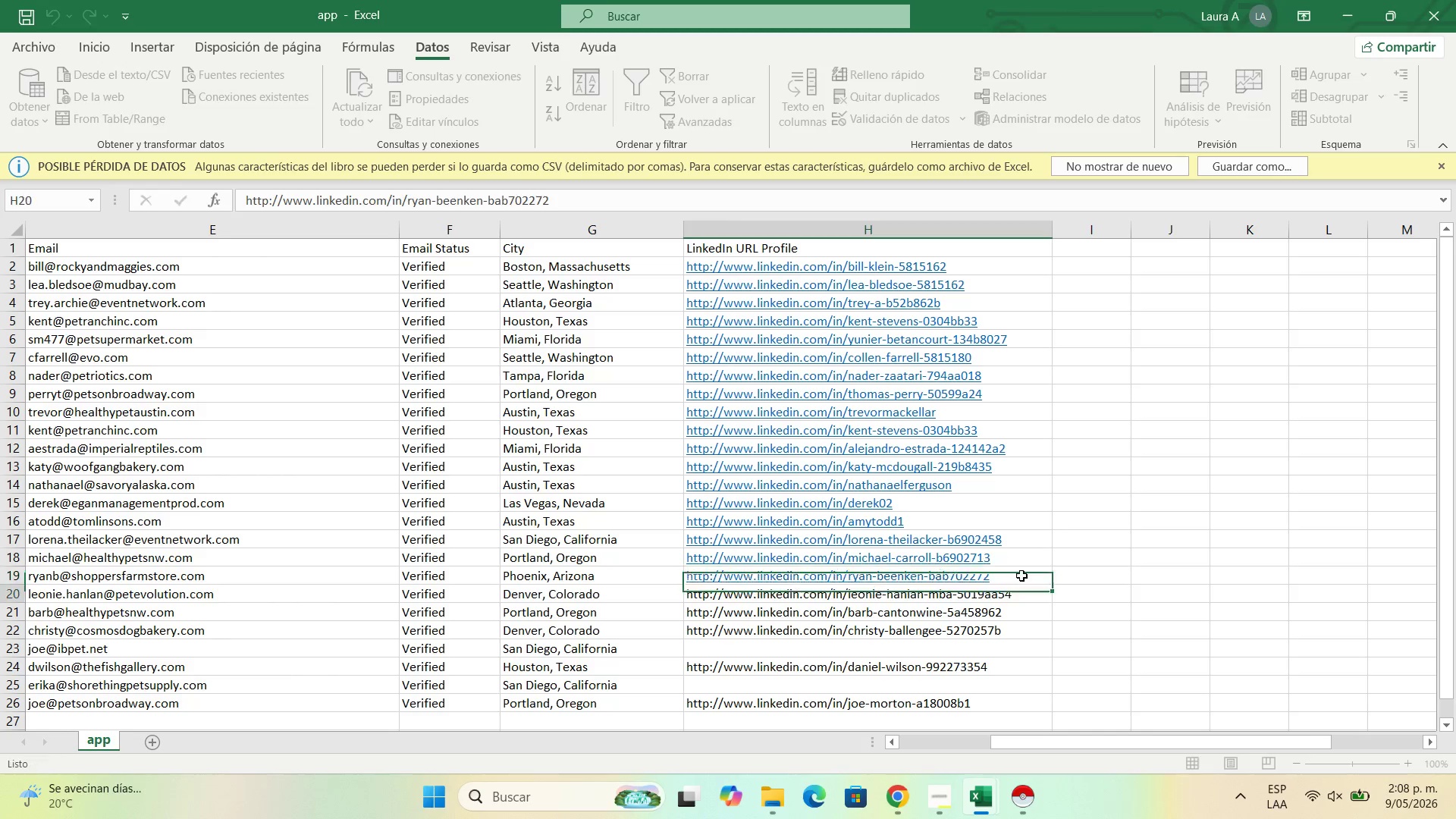 
key(Enter)
 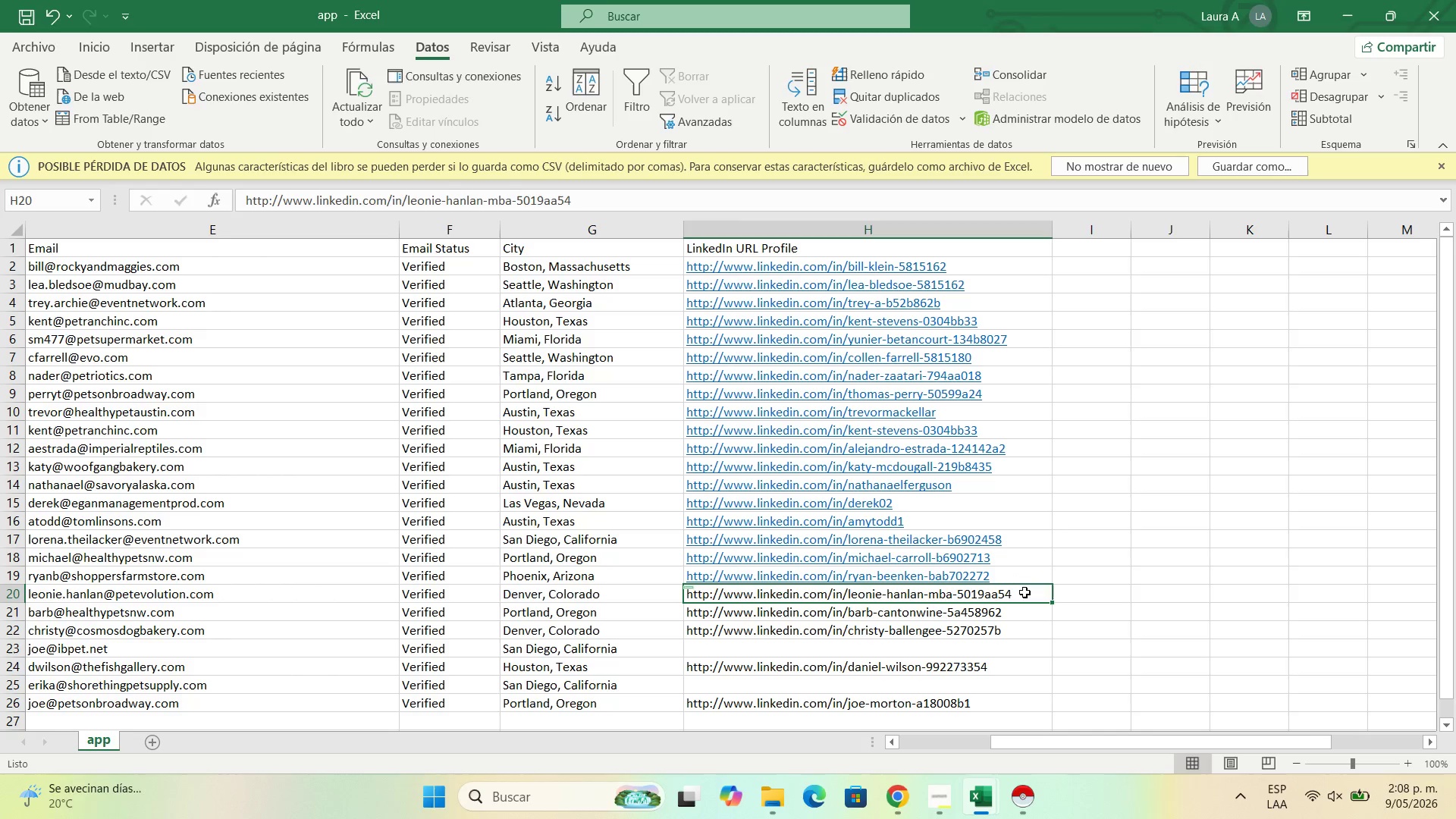 
double_click([1025, 592])
 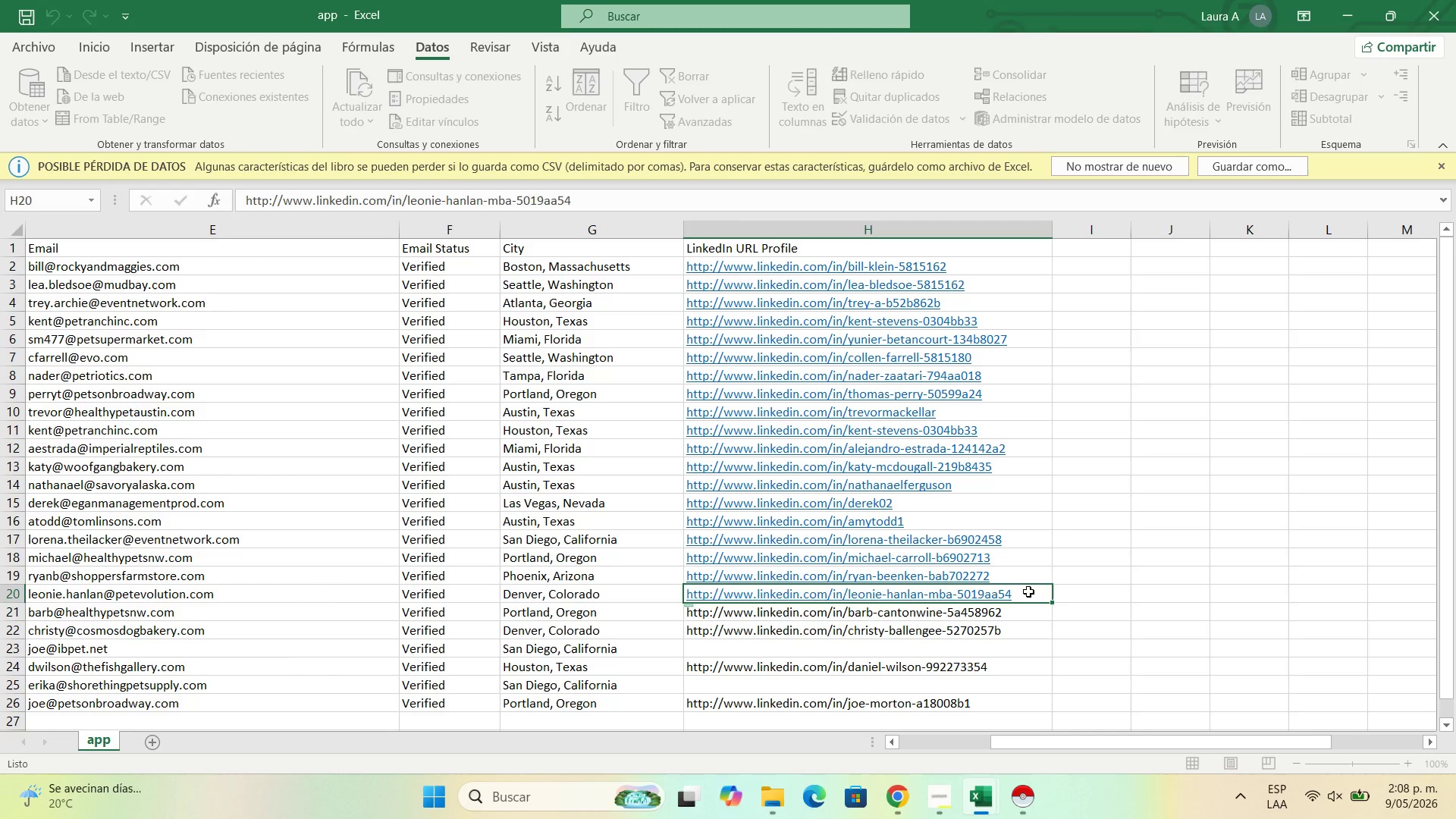 
key(Enter)
 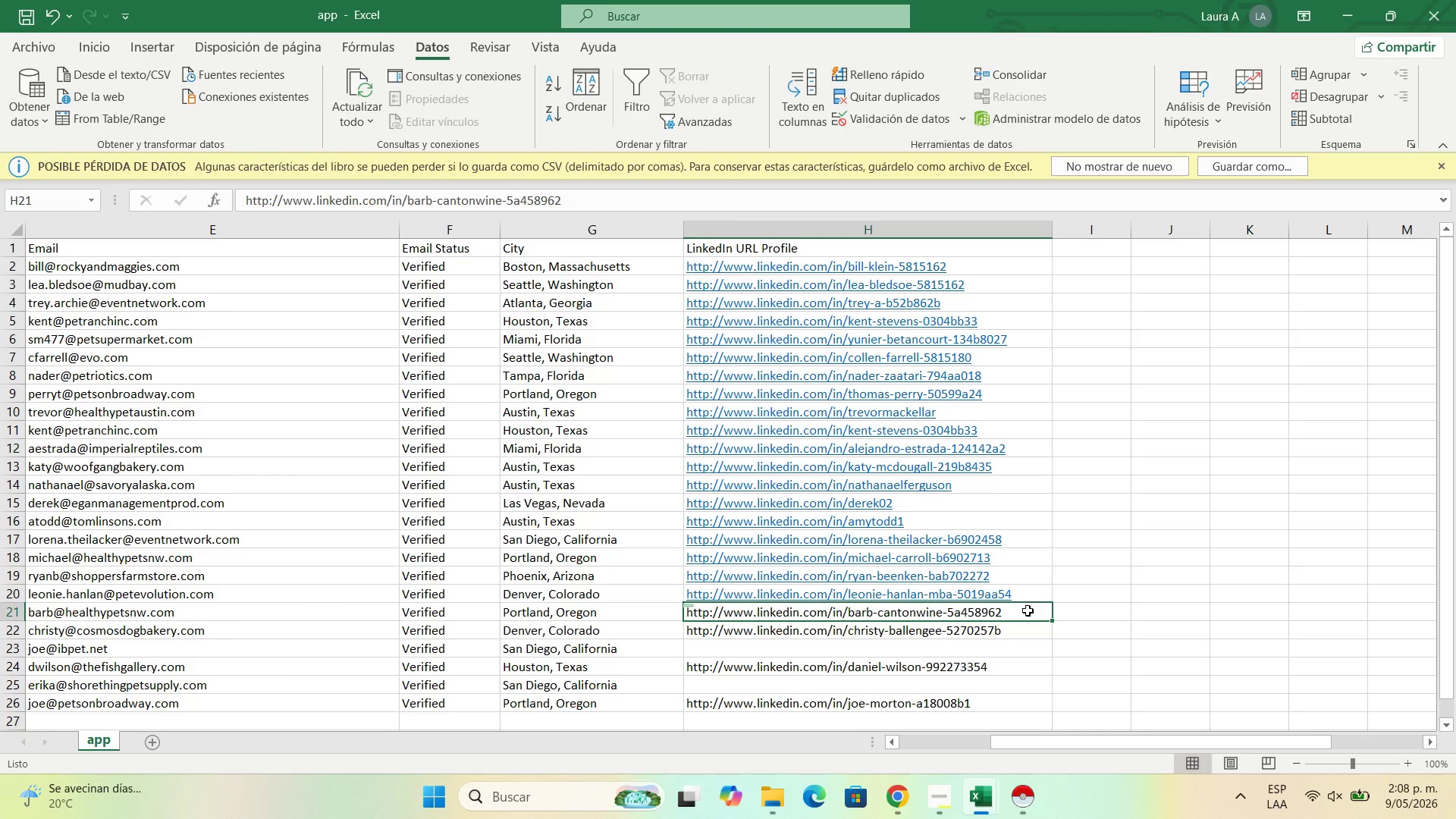 
double_click([1028, 610])
 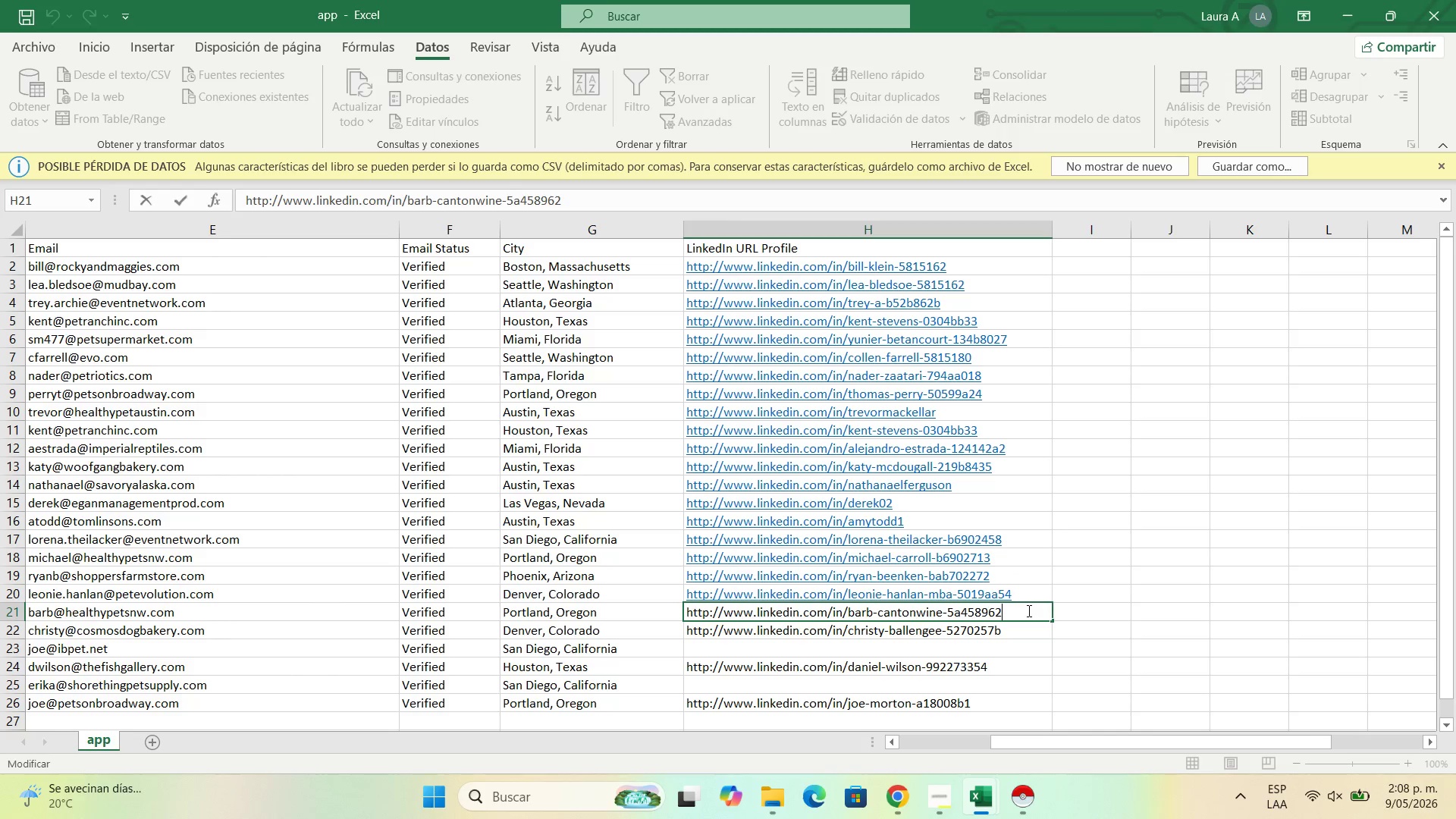 
key(Enter)
 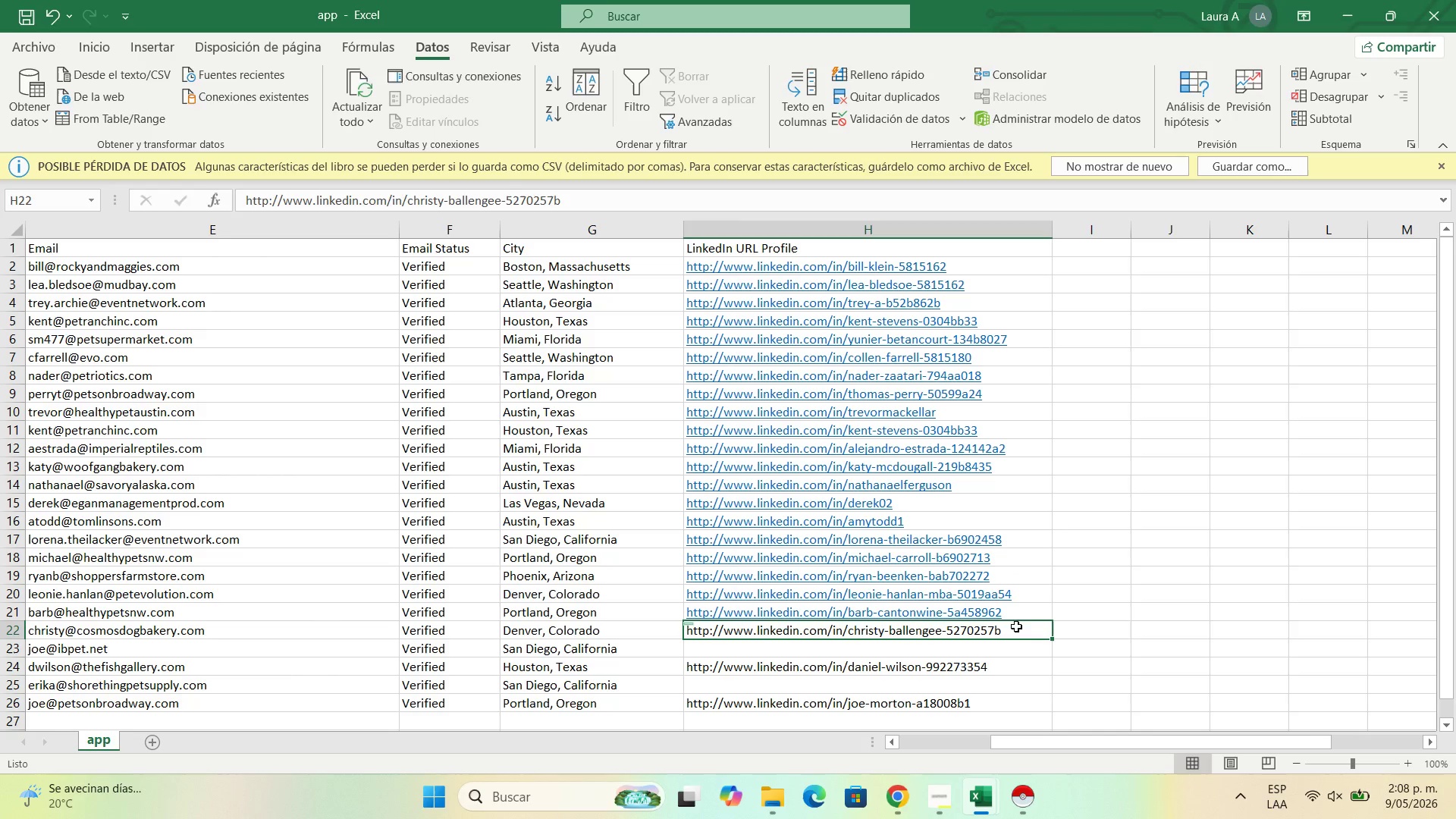 
double_click([1016, 626])
 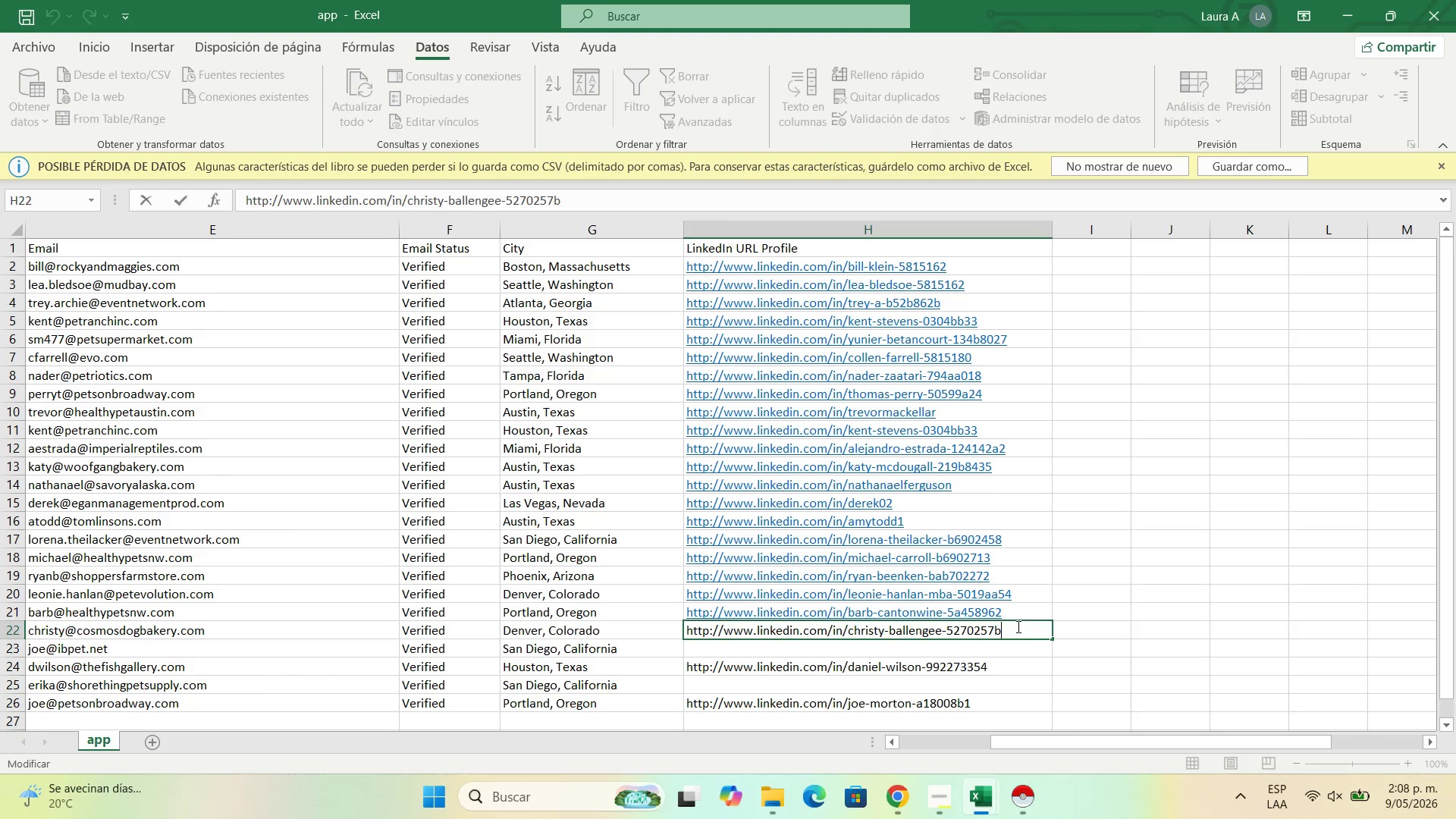 
key(Enter)
 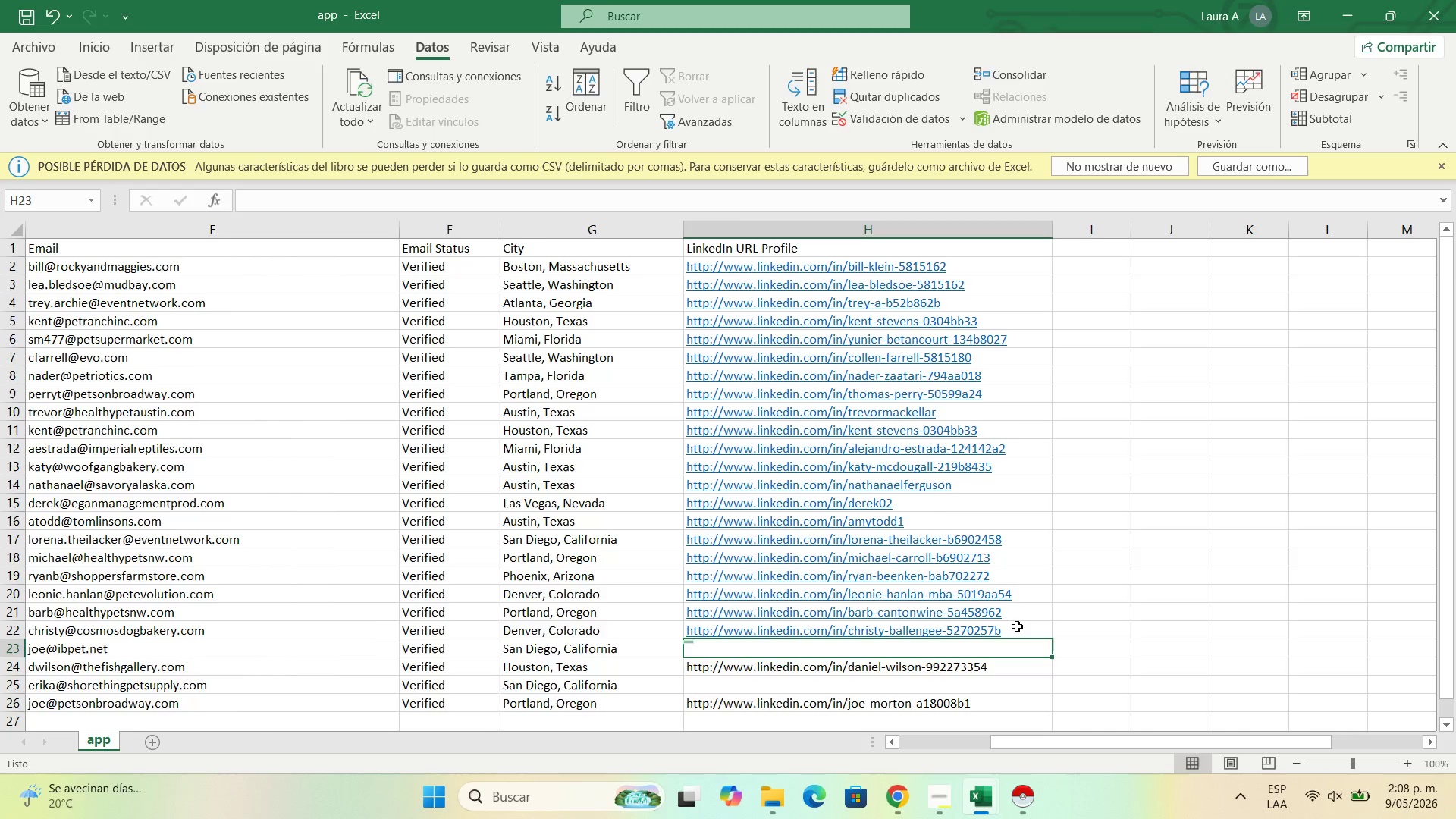 
scroll: coordinate [1018, 626], scroll_direction: down, amount: 3.0
 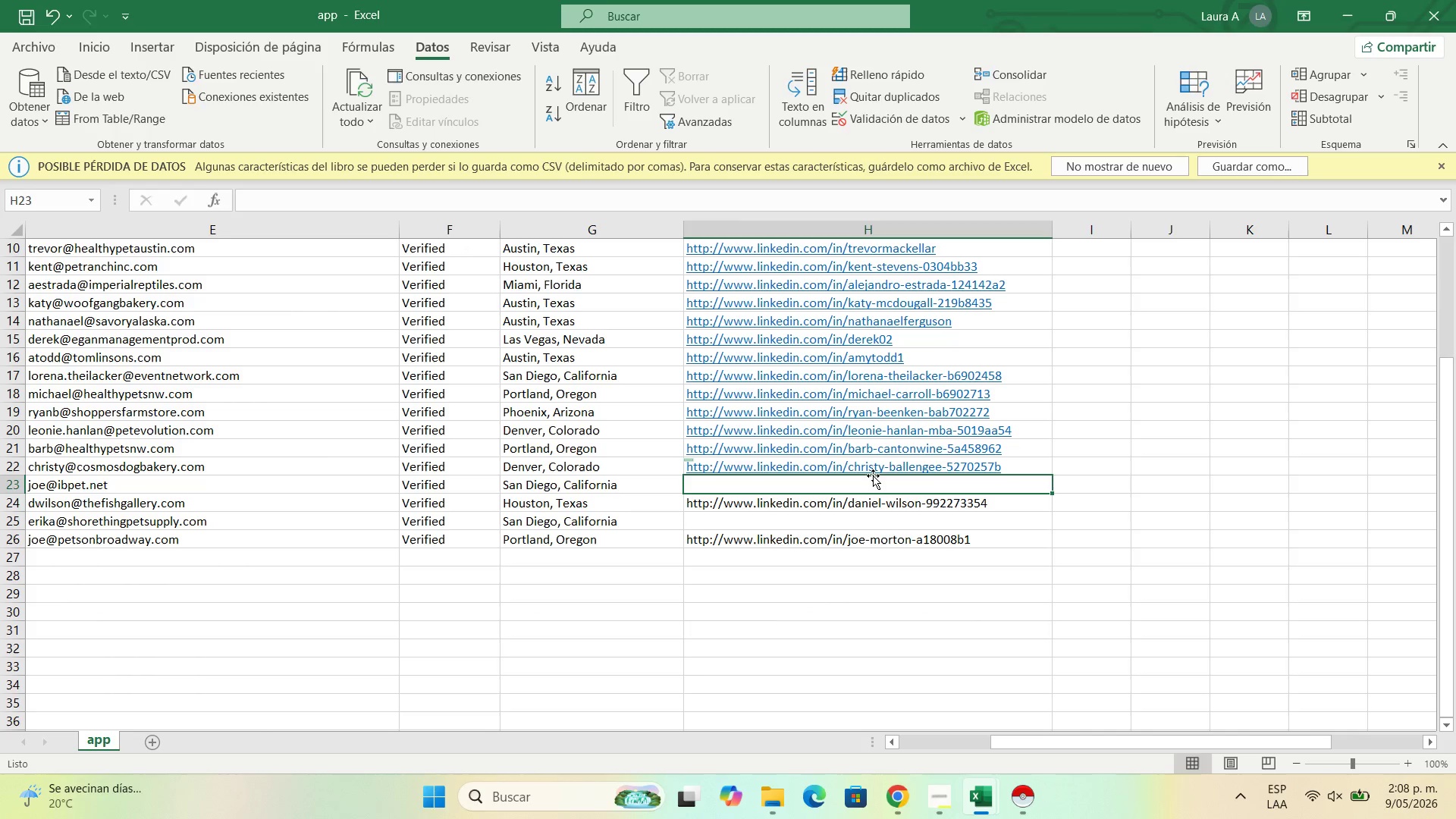 
left_click([1027, 468])
 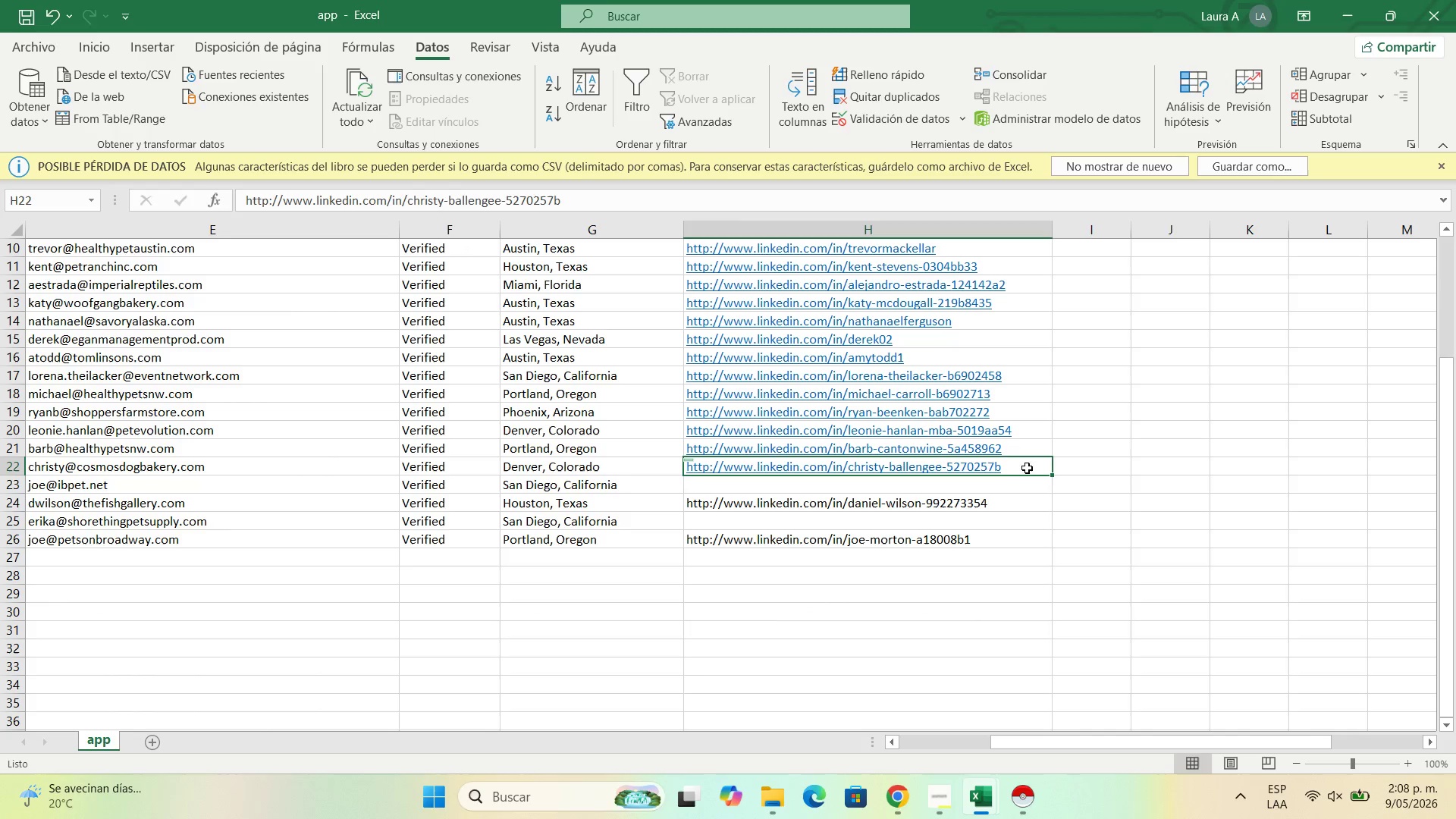 
key(Control+C)
 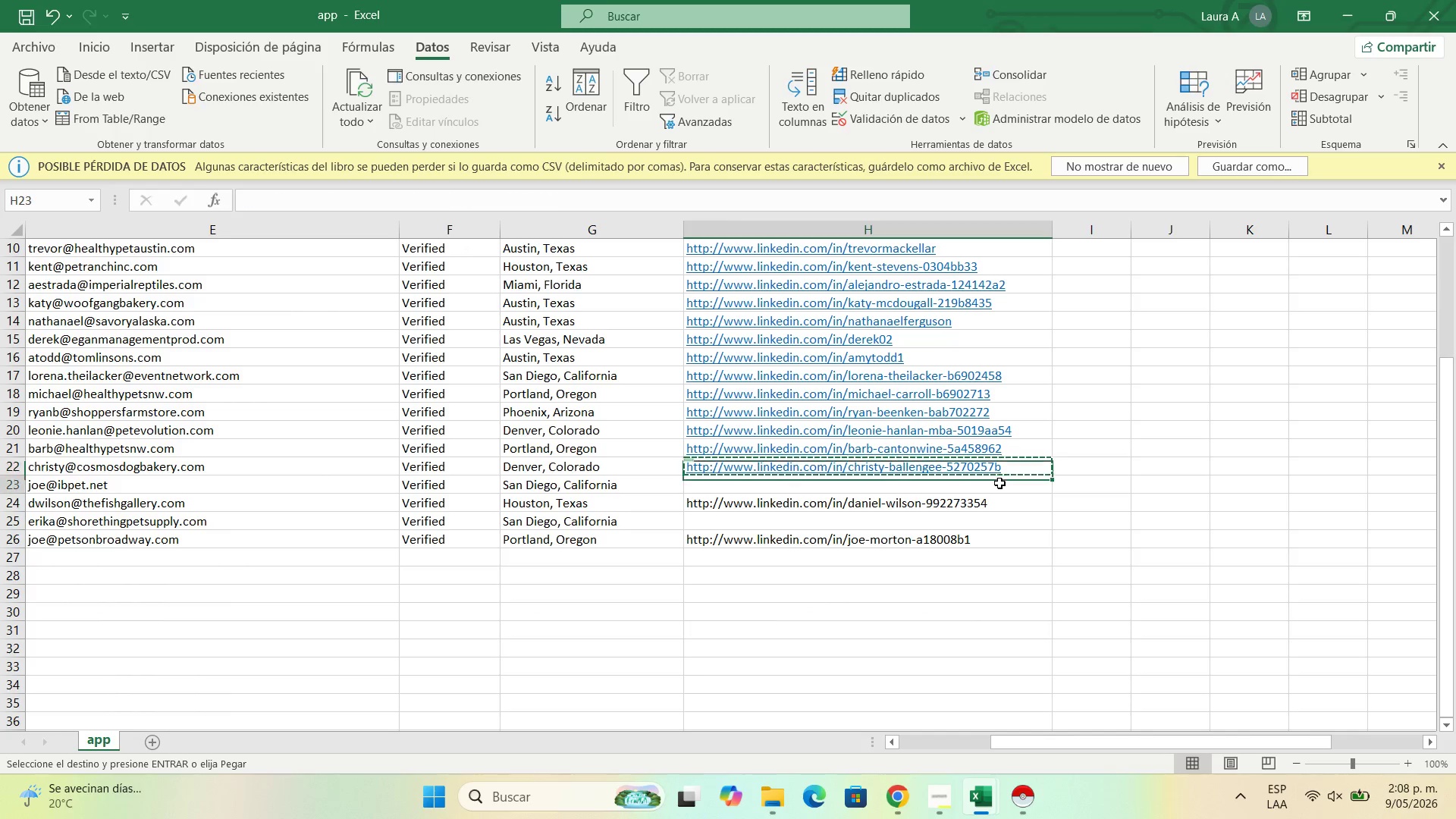 
left_click([999, 483])
 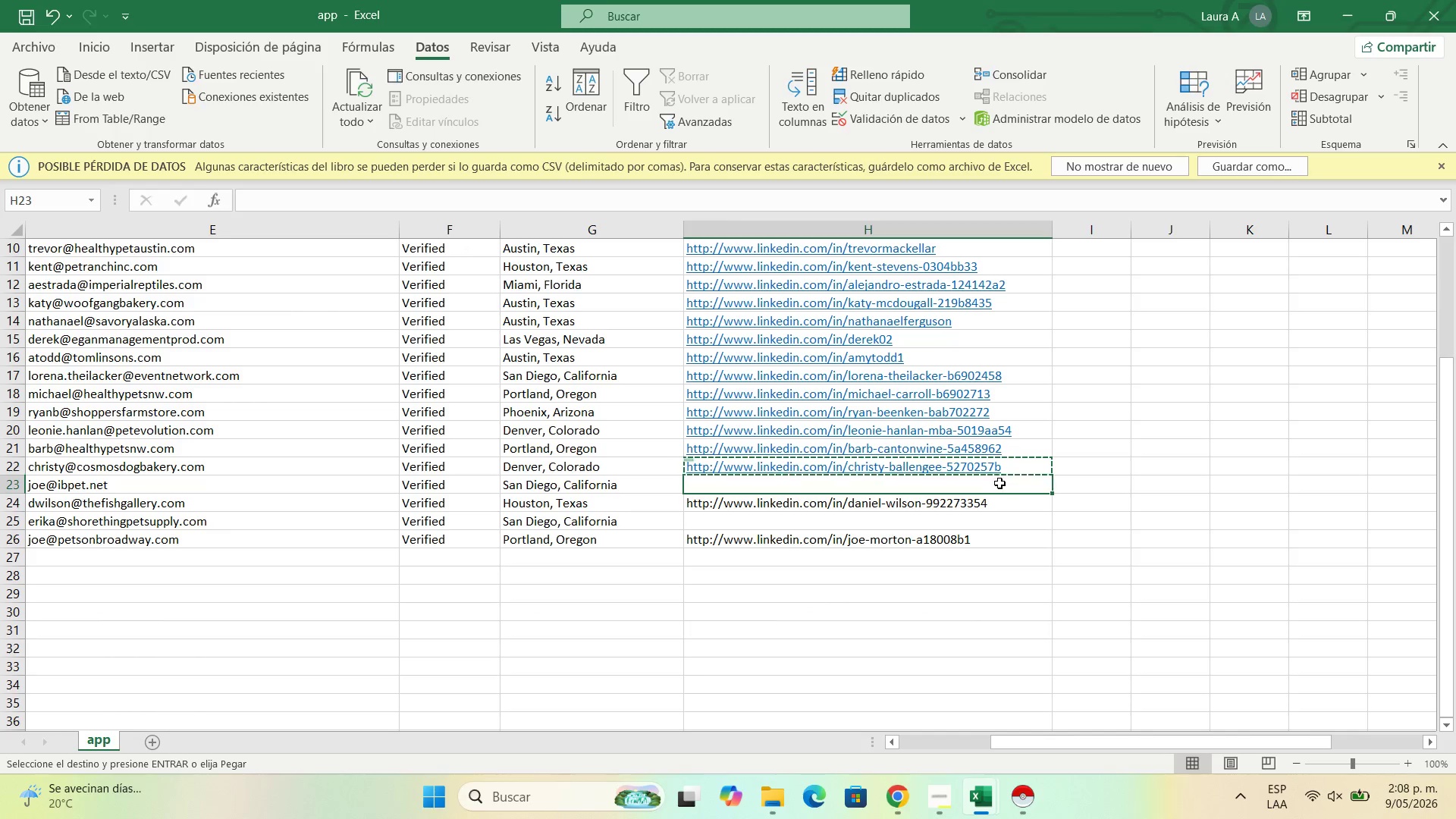 
key(Control+V)
 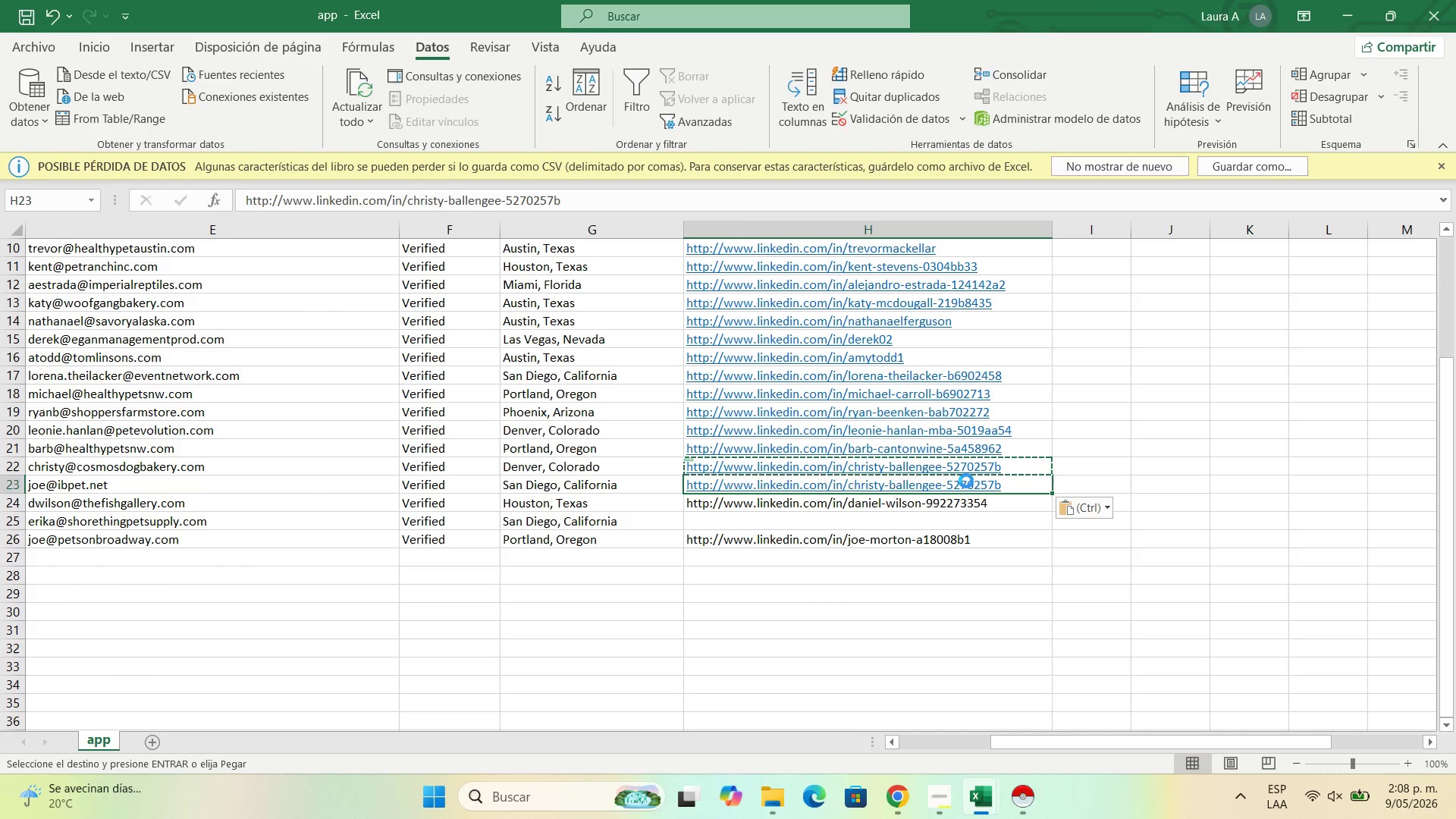 
double_click([966, 481])
 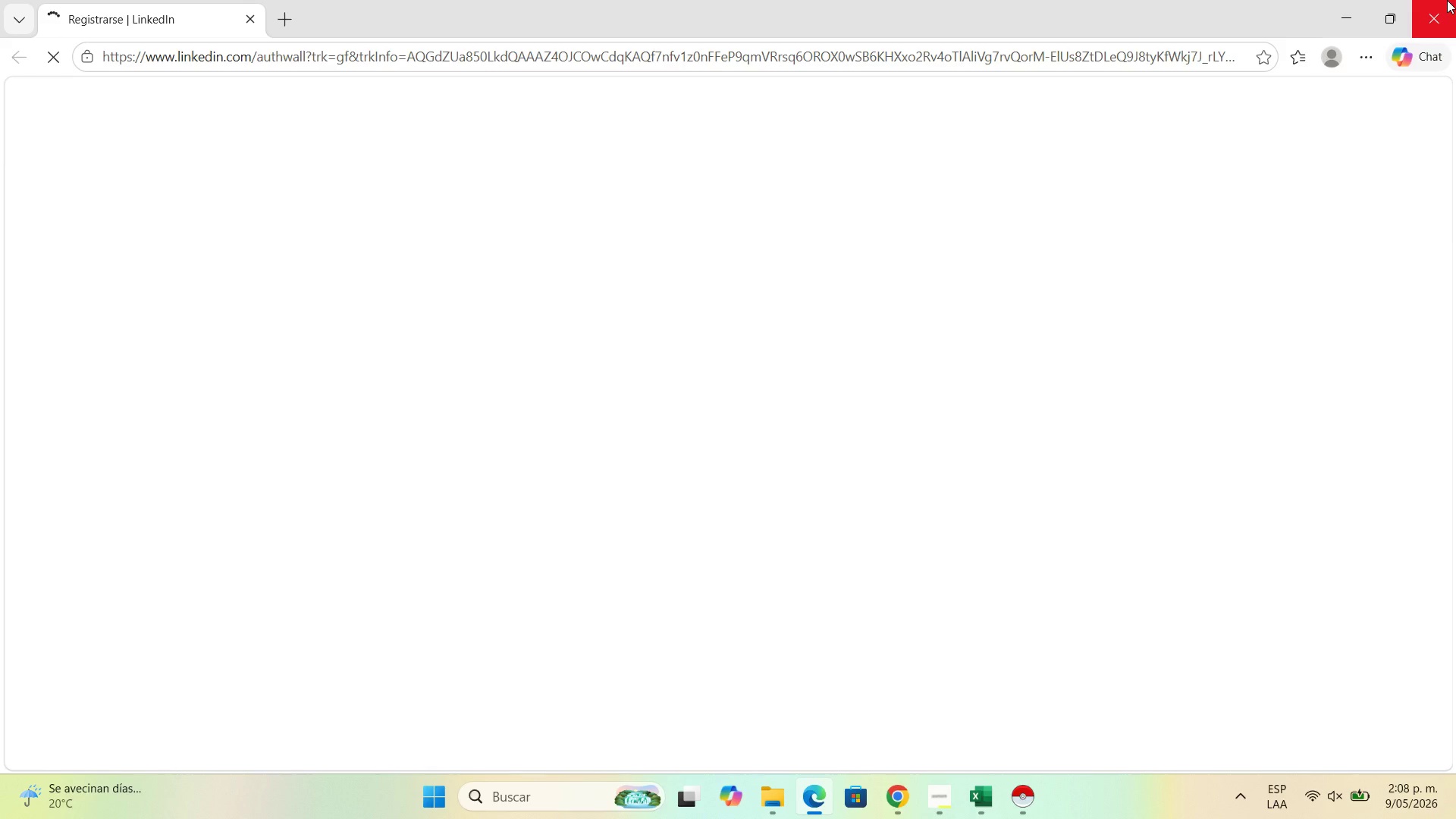 
wait(5.72)
 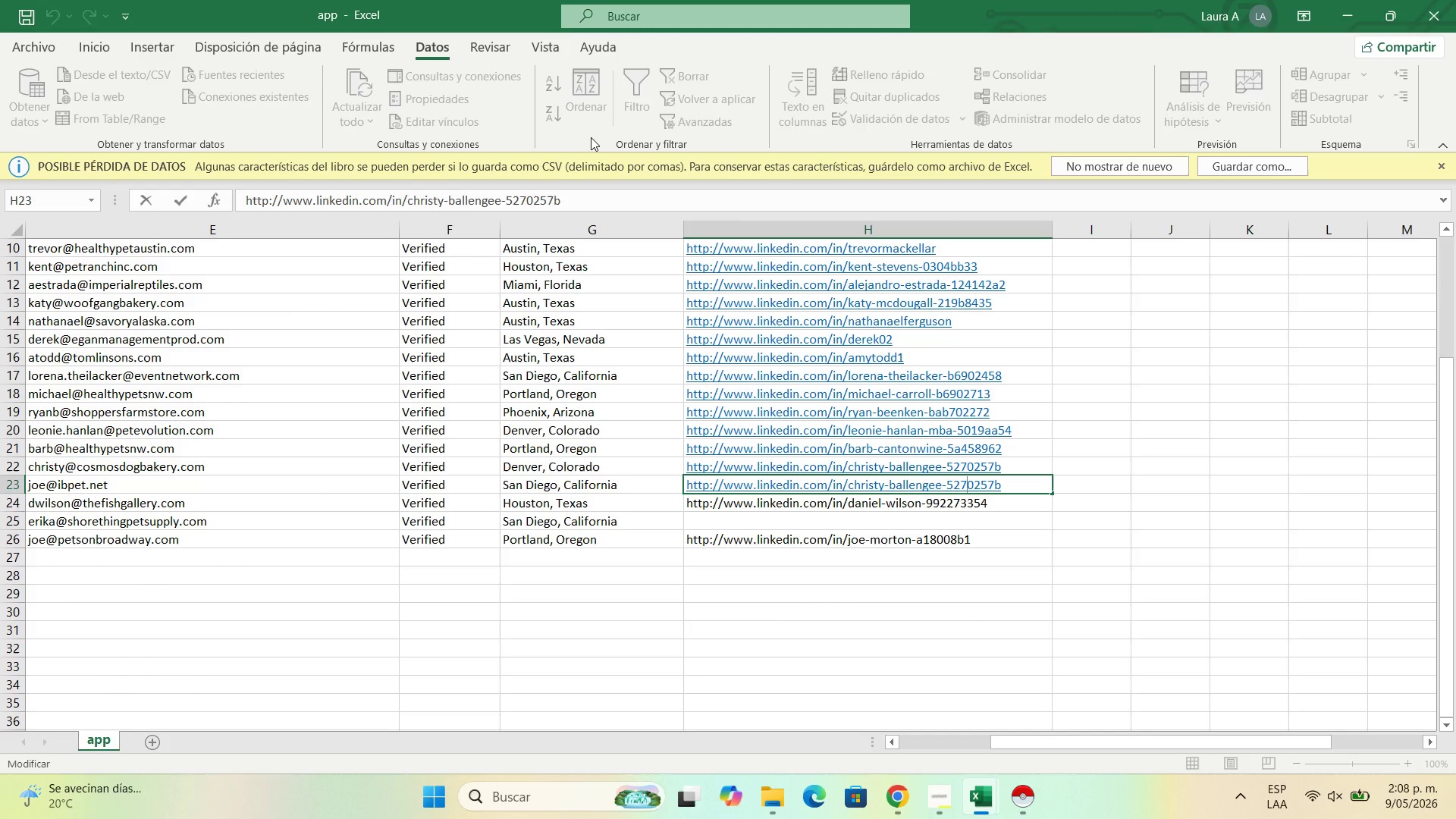 
left_click([1447, 0])
 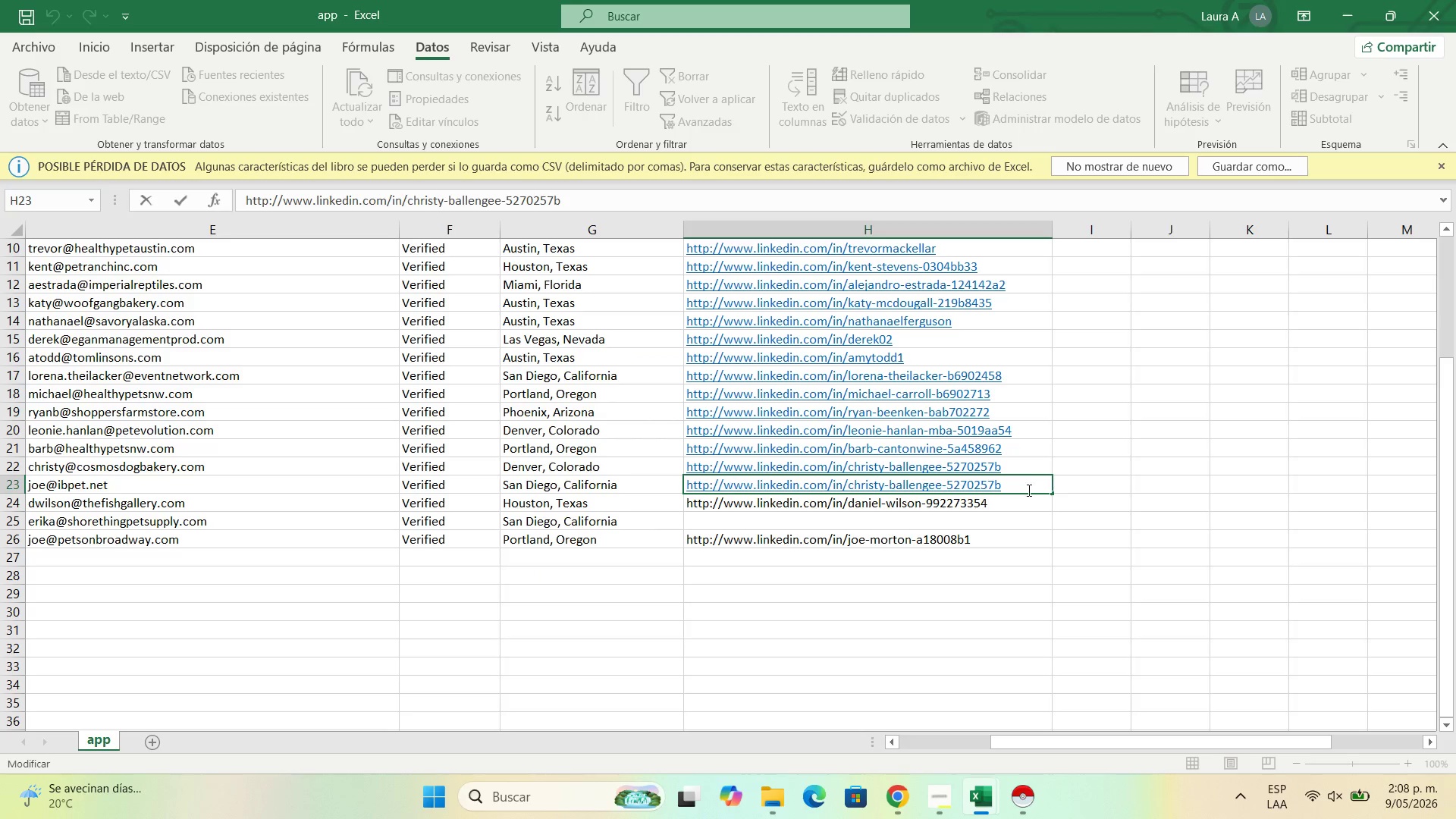 
double_click([1028, 488])
 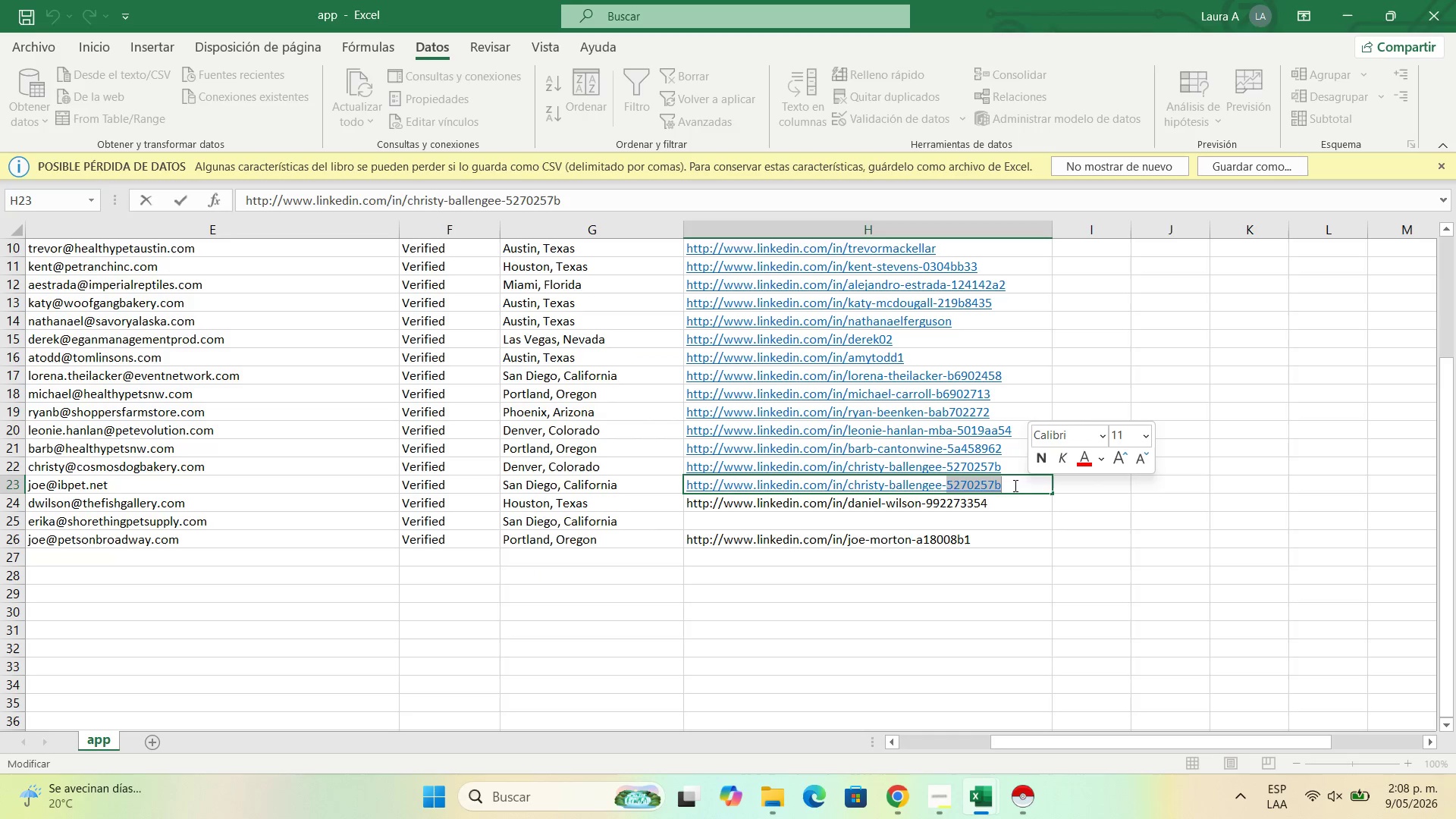 
left_click([1014, 485])
 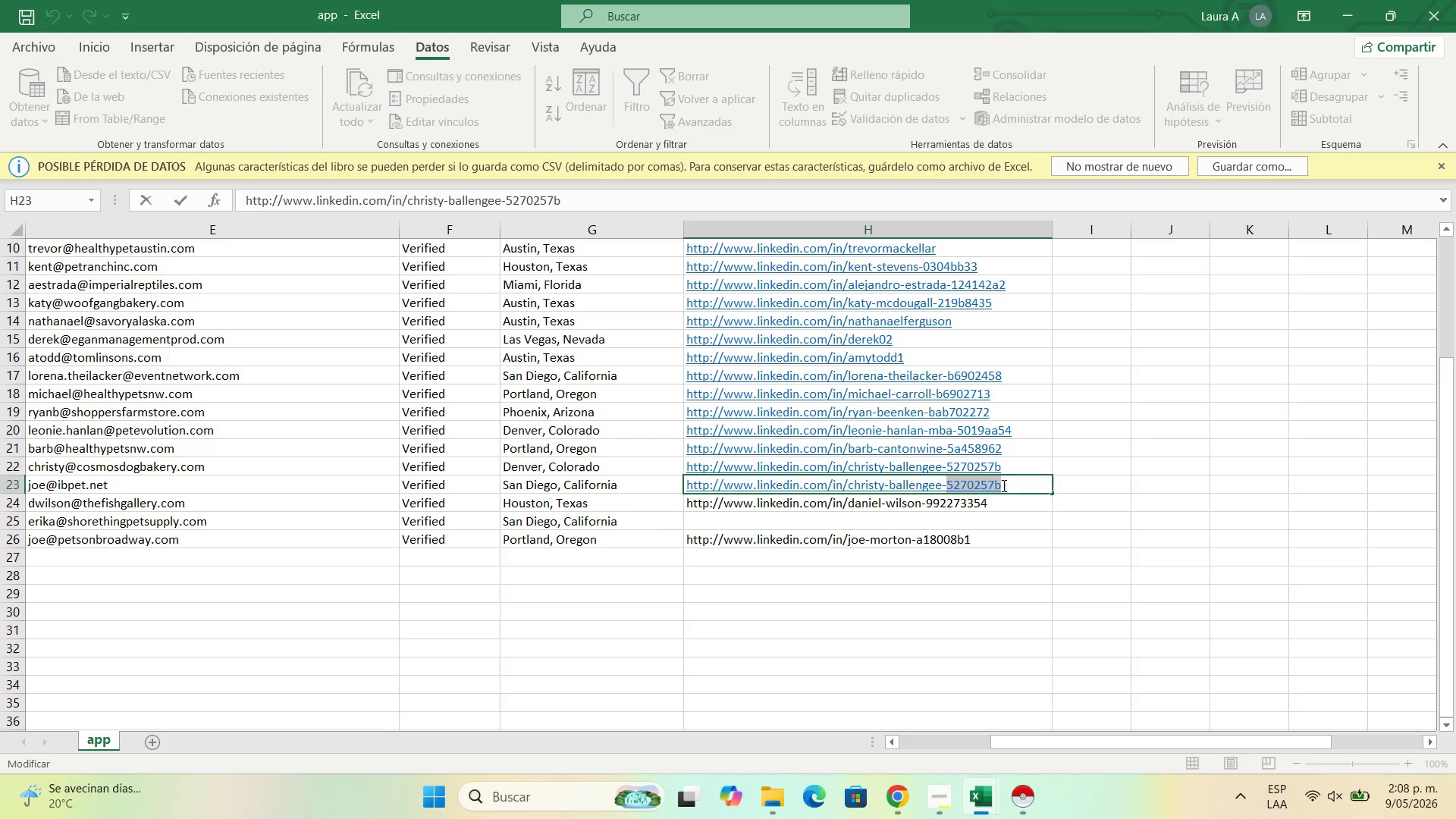 
left_click_drag(start_coordinate=[1012, 485], to_coordinate=[972, 488])
 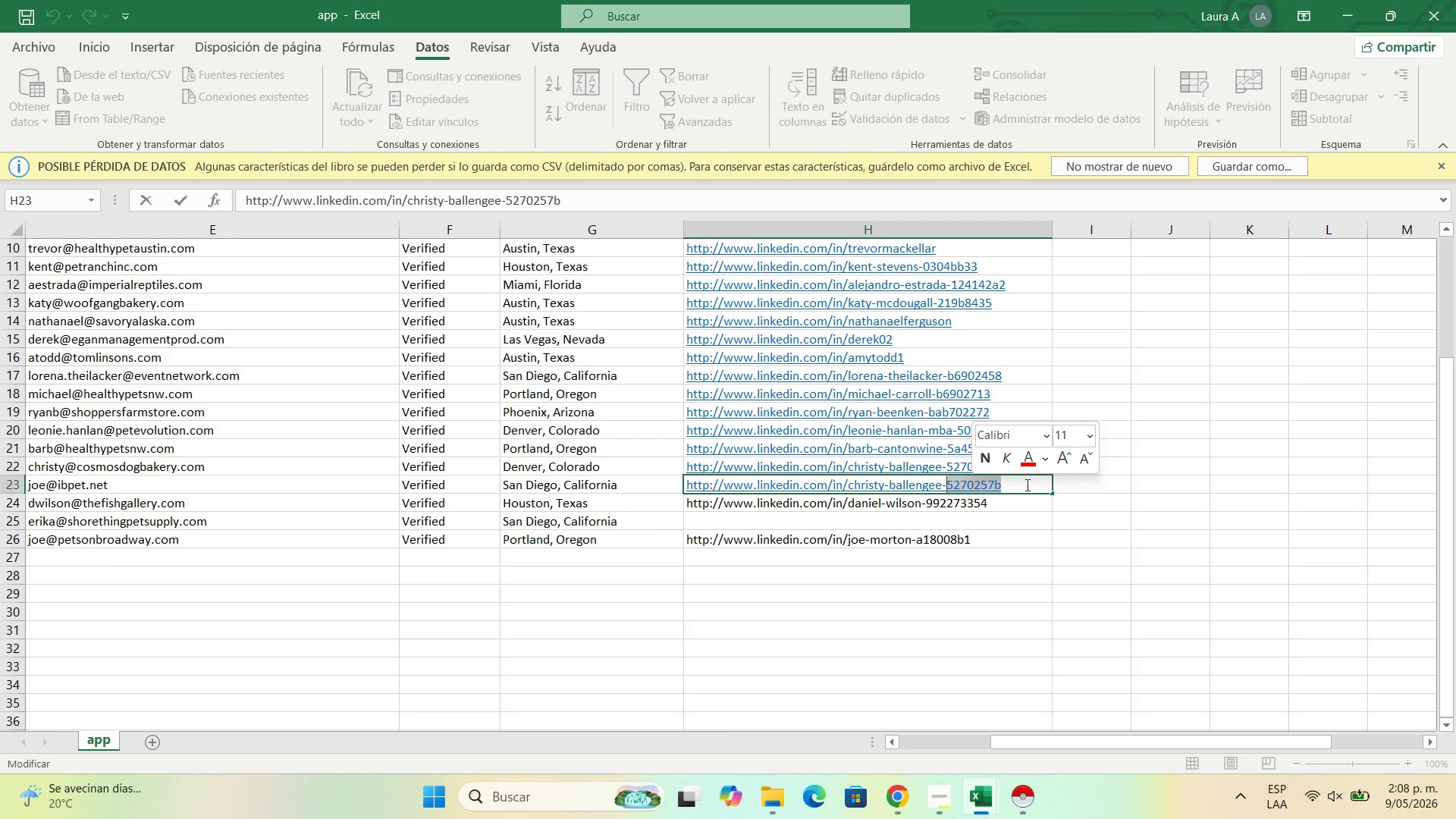 
key(Backspace)
 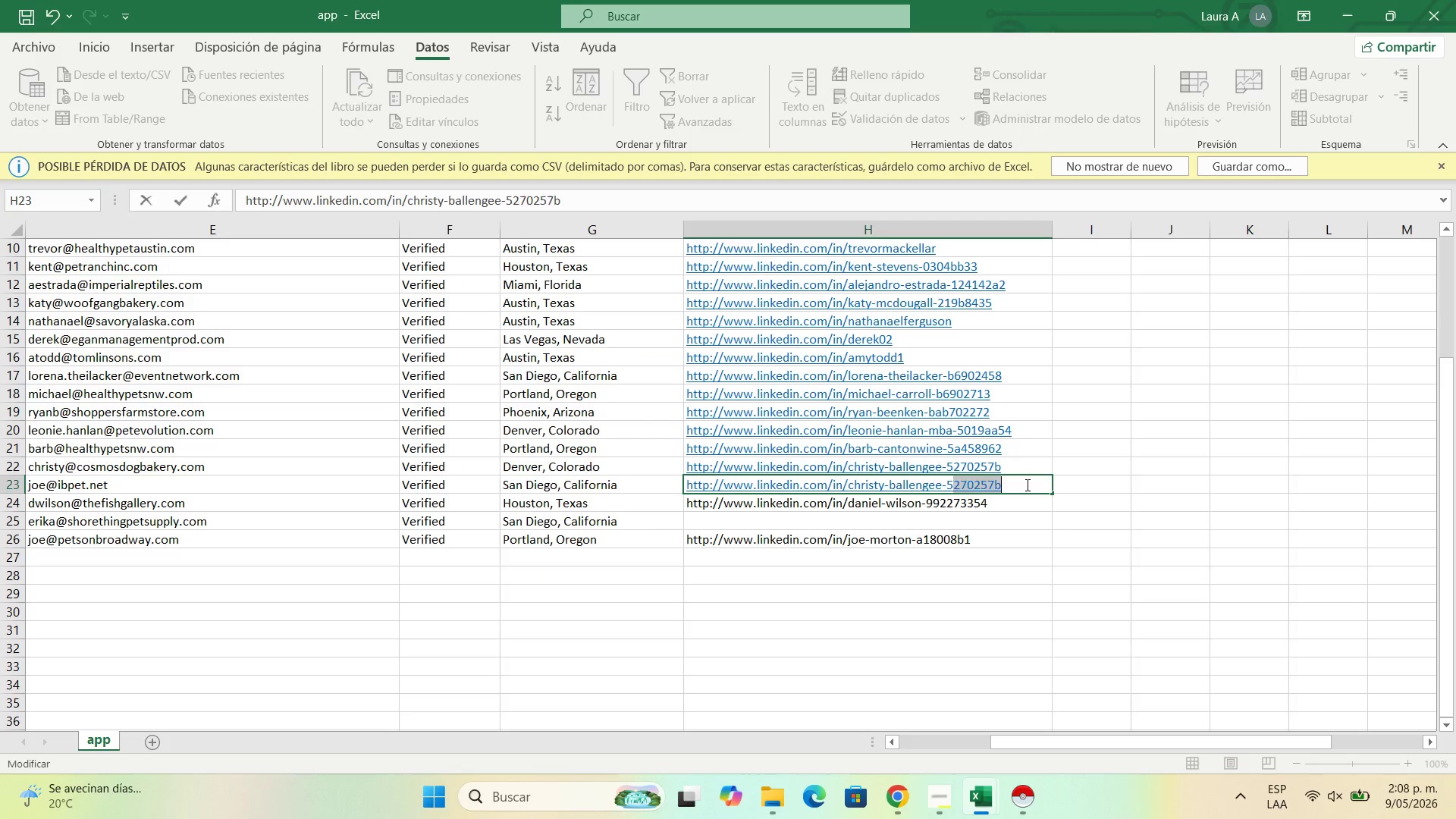 
key(Numpad5)
 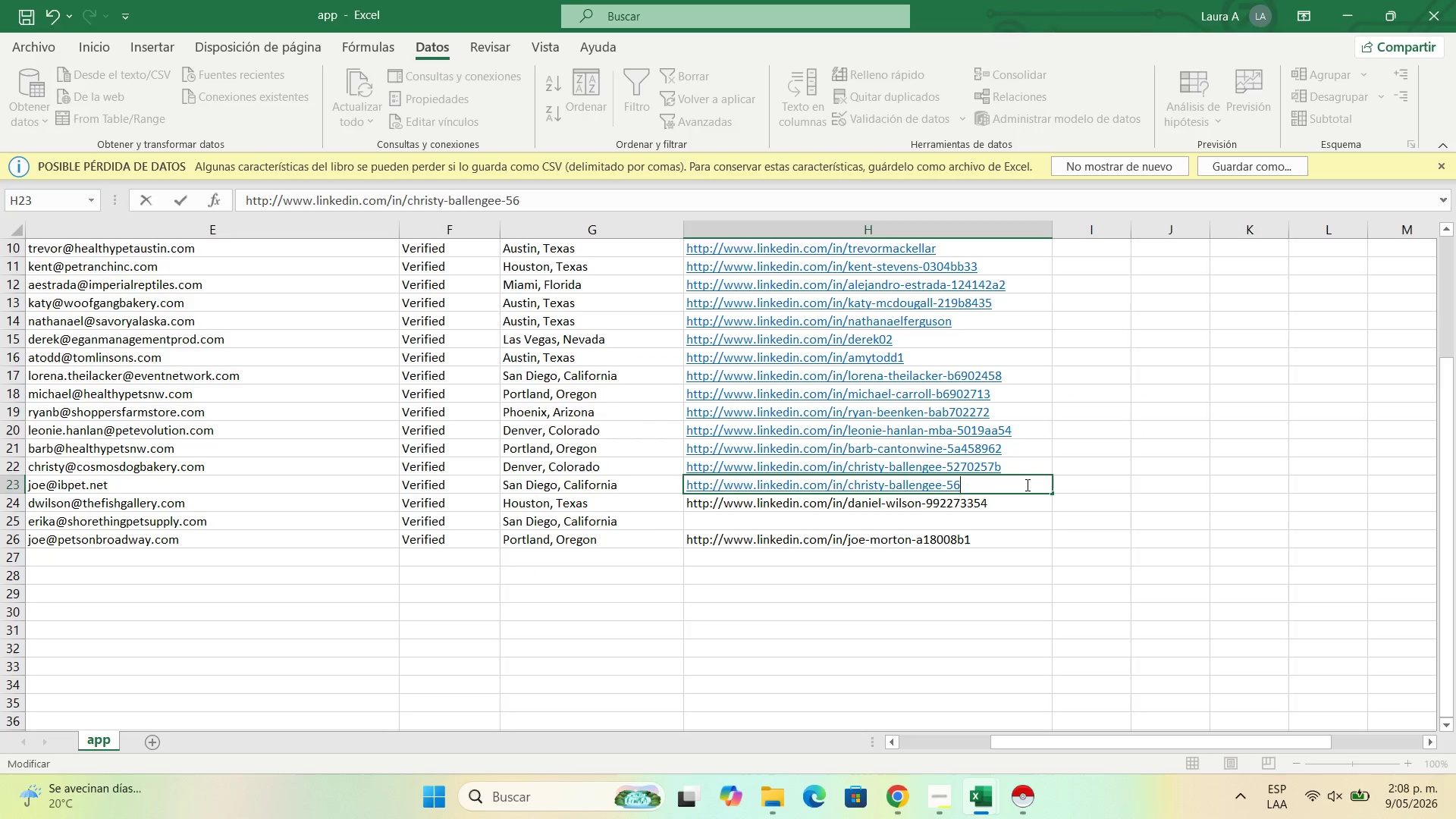 
key(Numpad6)
 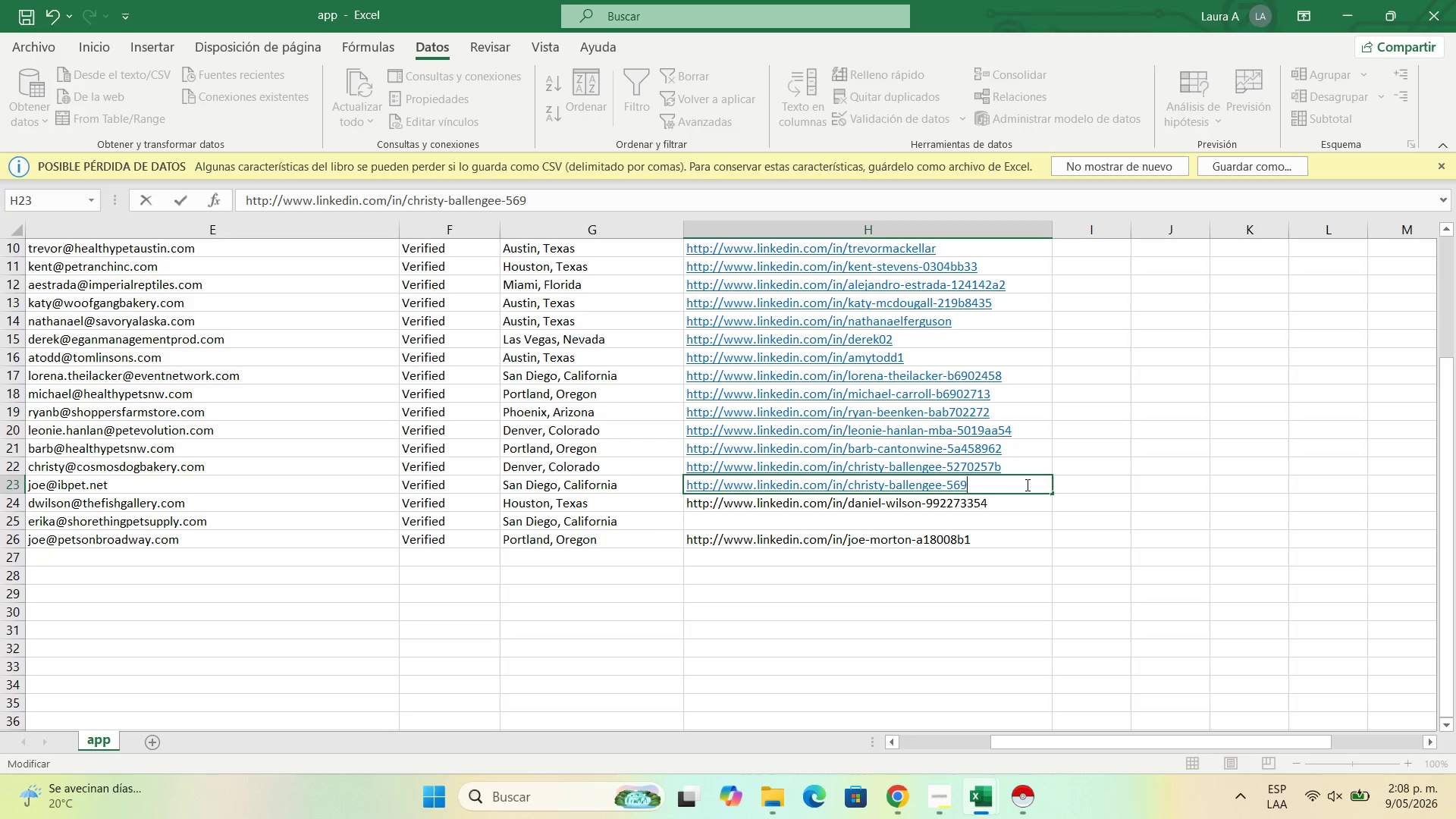 
key(Numpad9)
 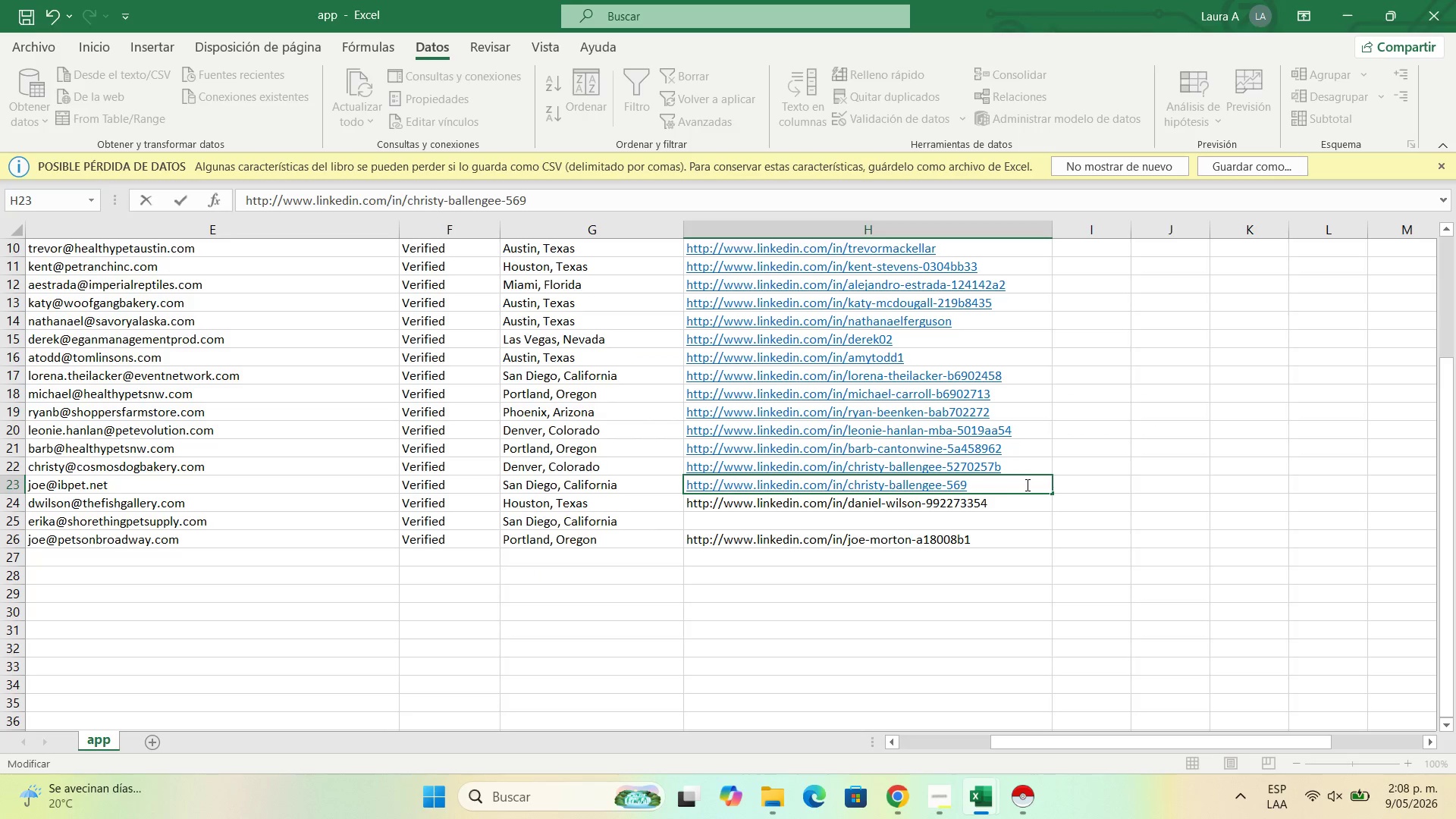 
key(Numpad3)
 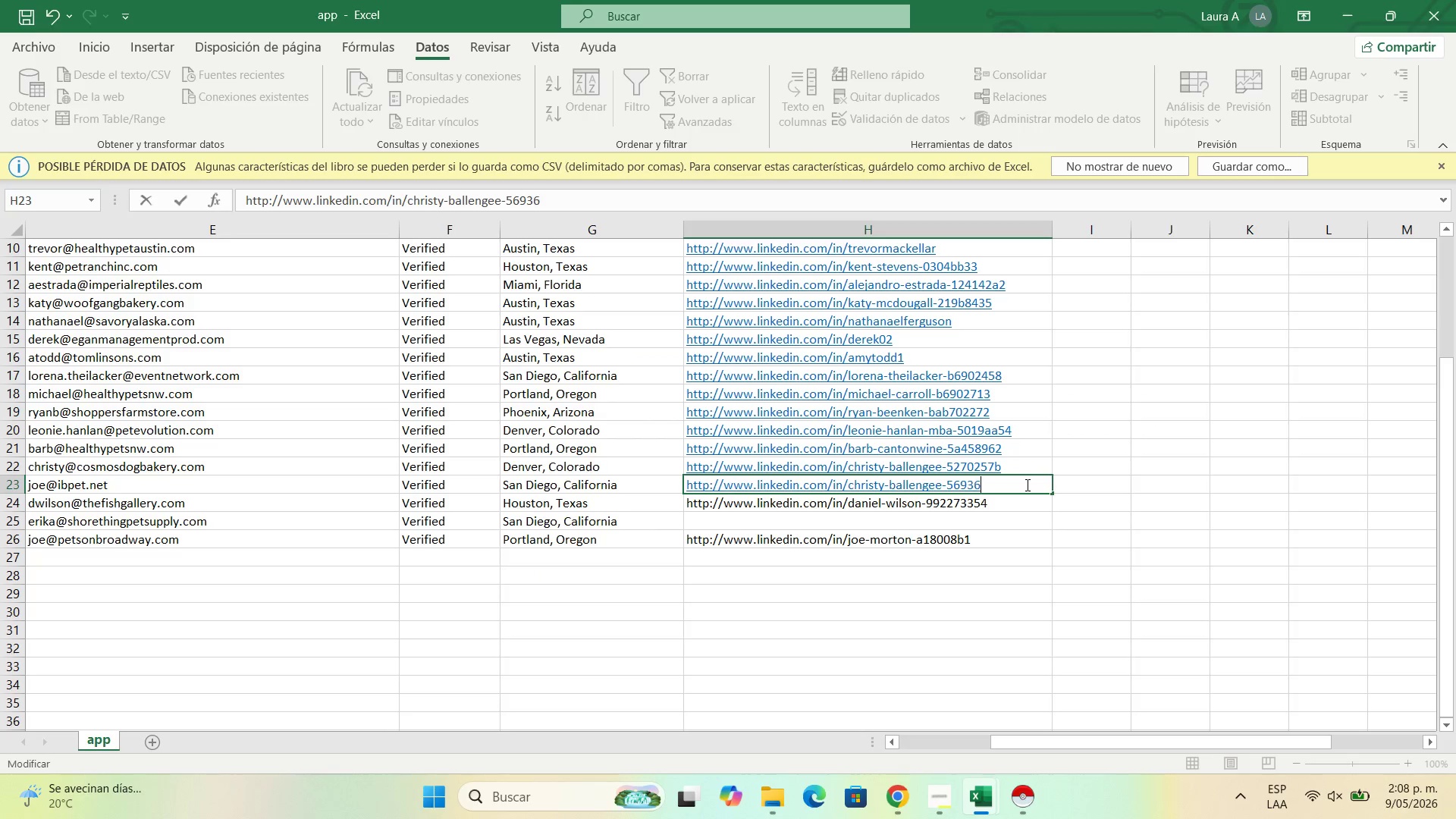 
key(Numpad6)
 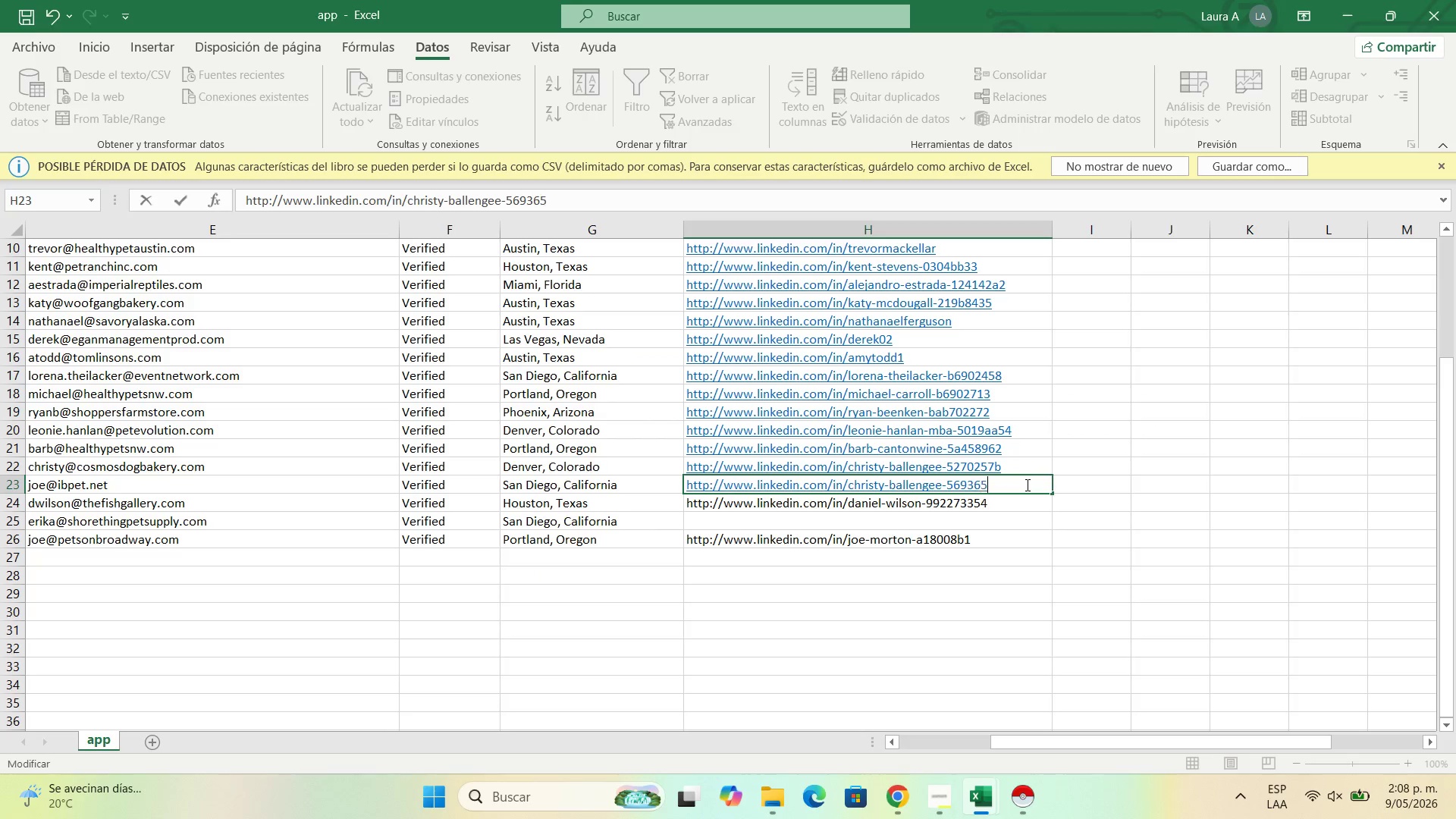 
key(Numpad5)
 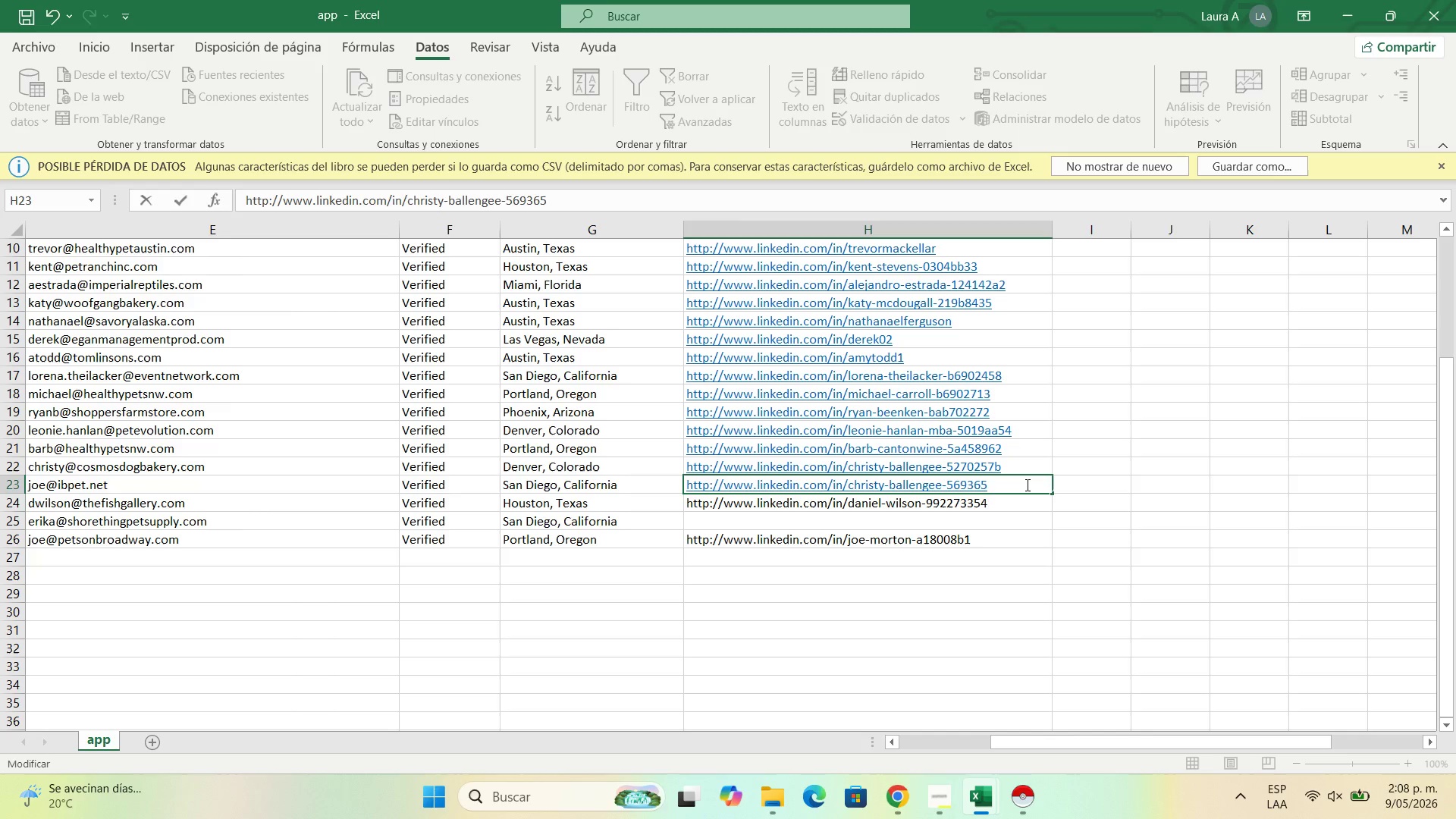 
key(M)
 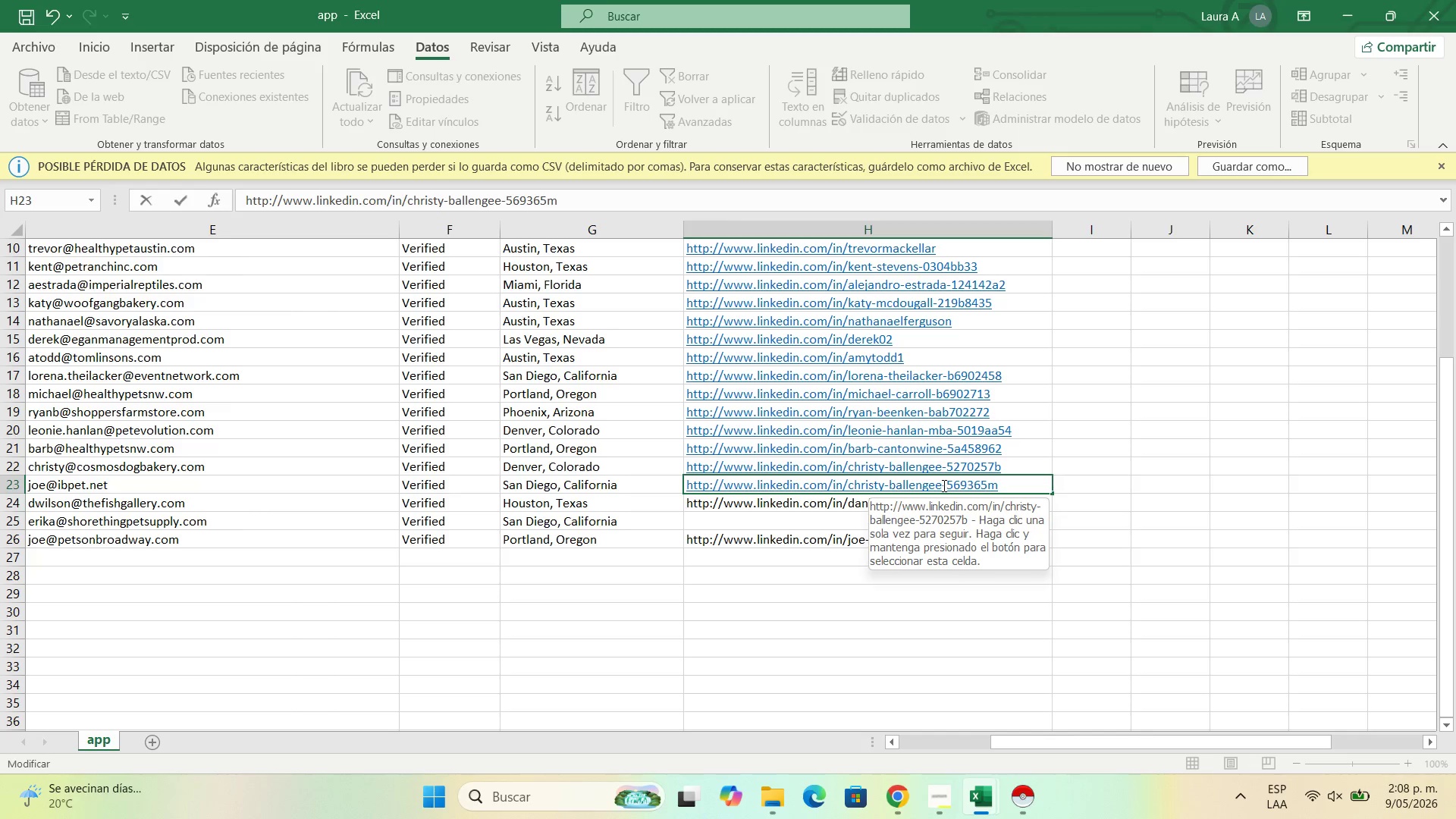 
left_click_drag(start_coordinate=[943, 485], to_coordinate=[846, 495])
 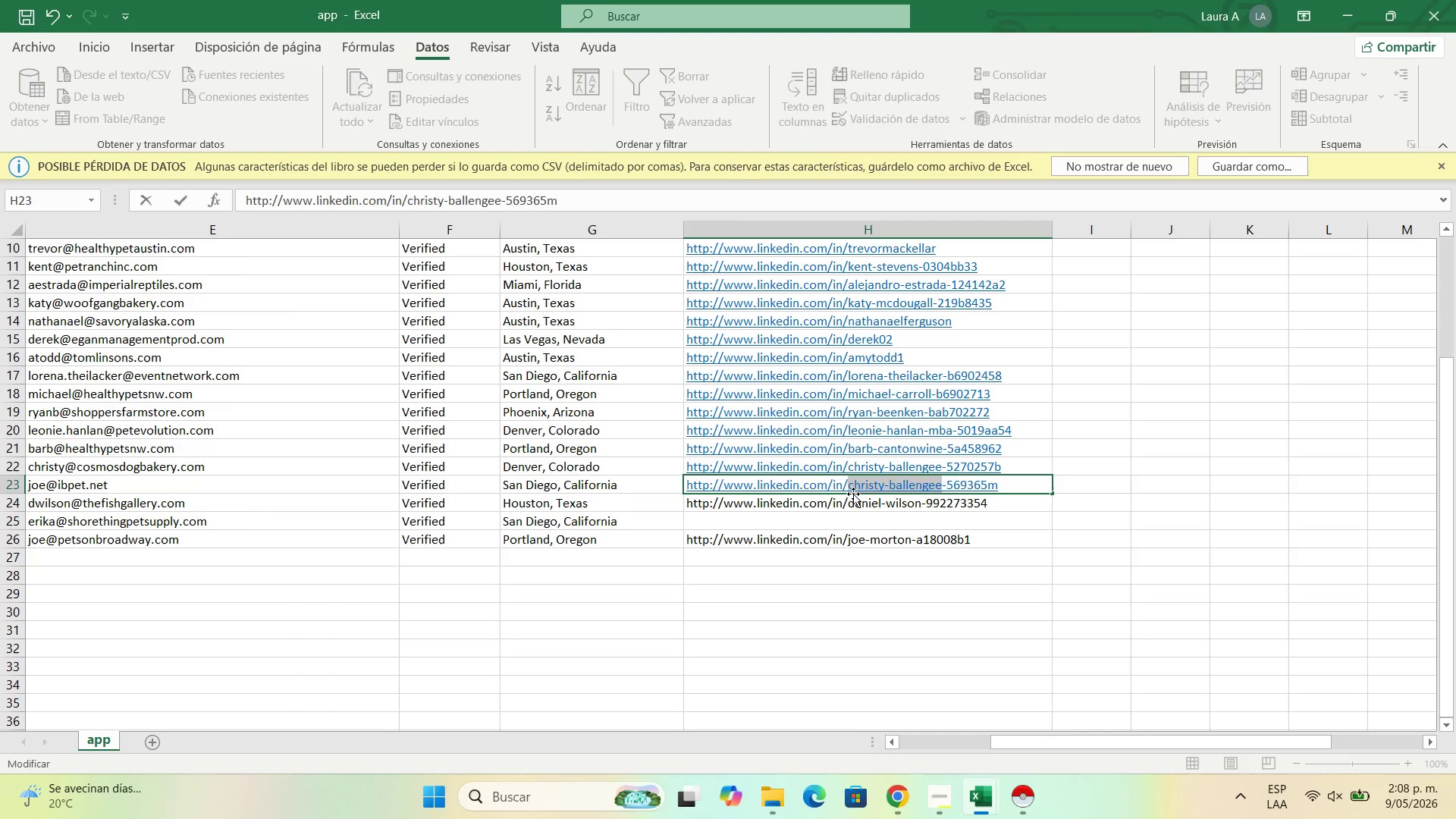 
type(joe)
key(NumpadEnter)
 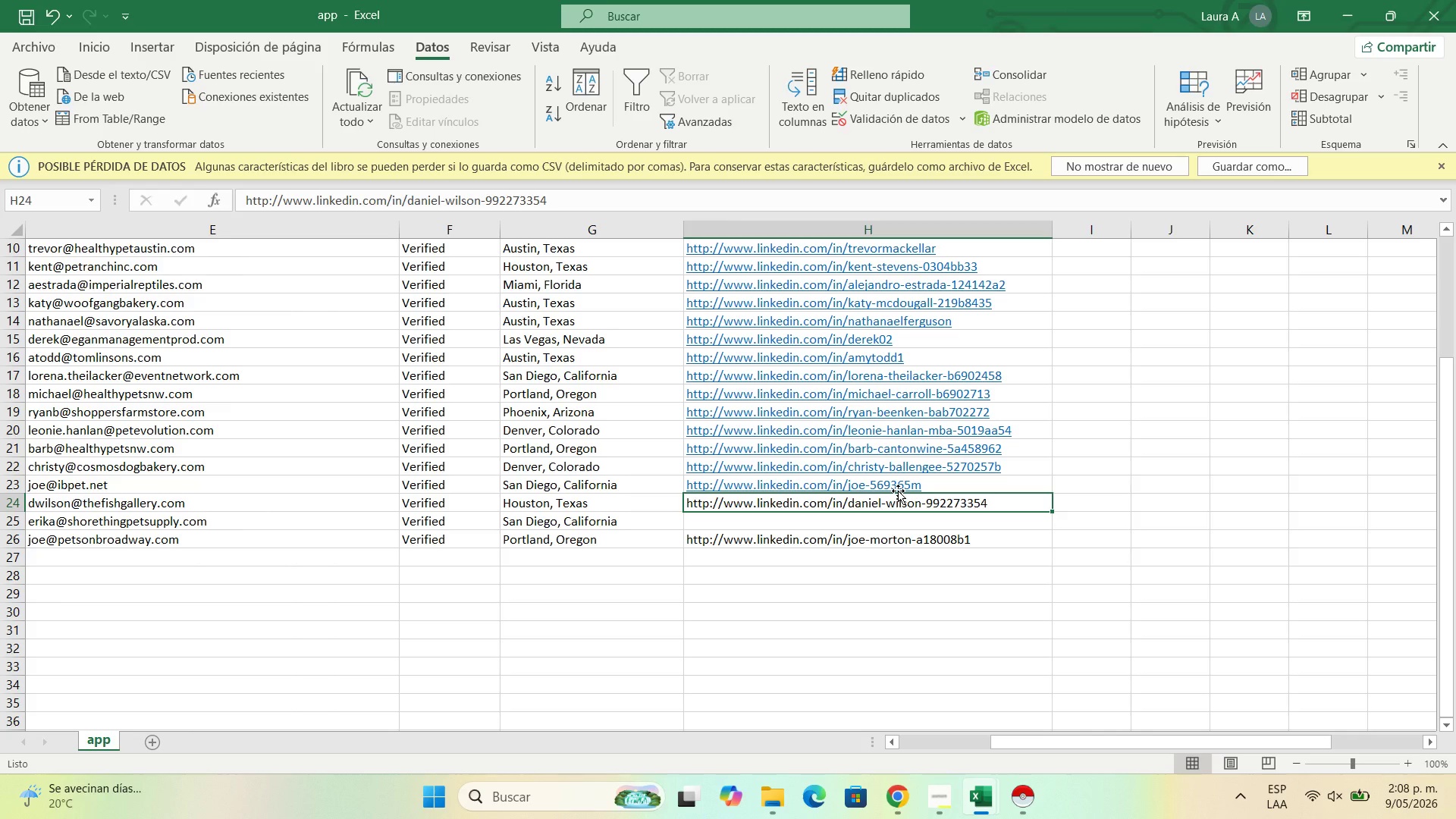 
left_click([915, 500])
 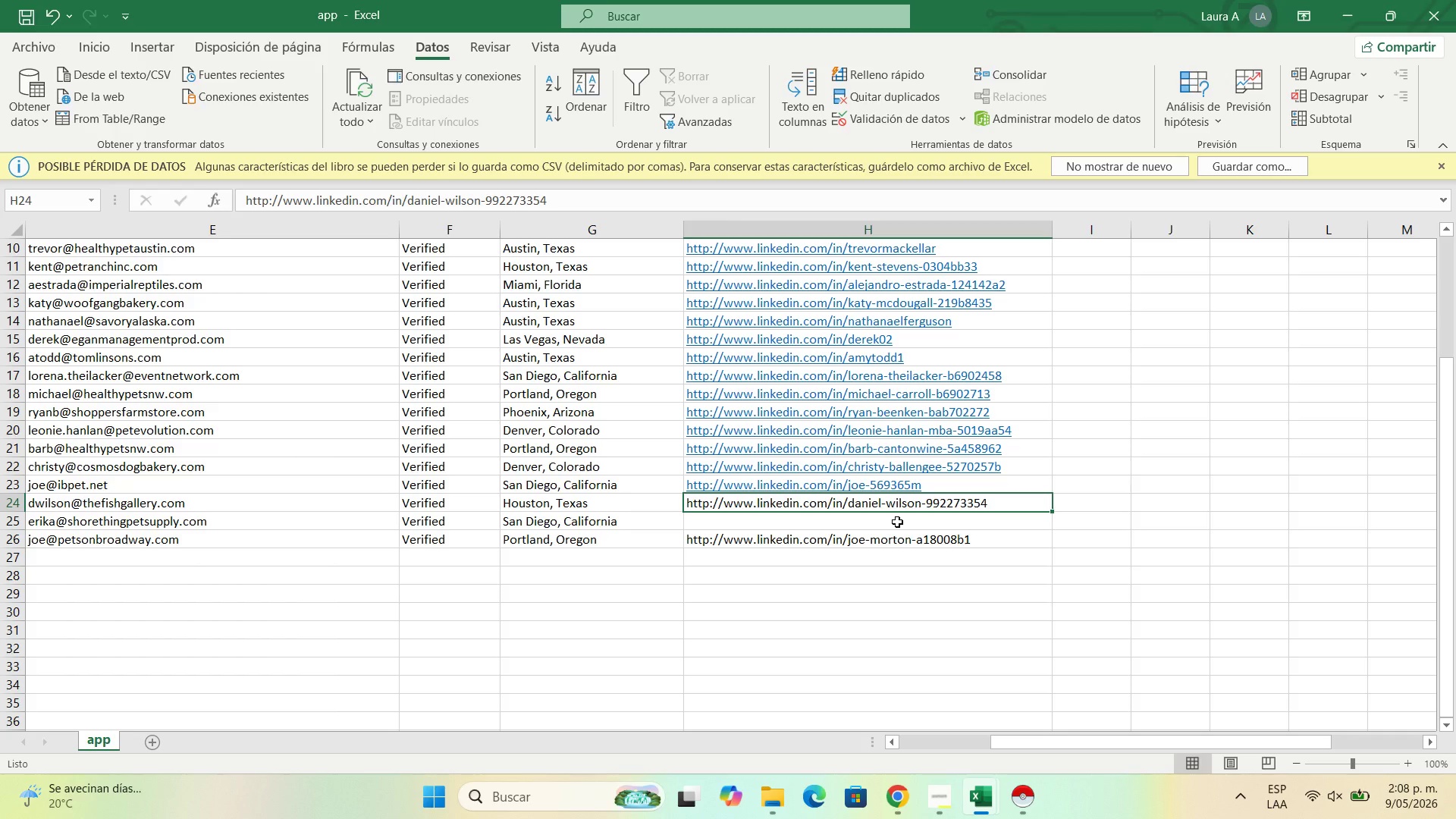 
left_click([897, 522])
 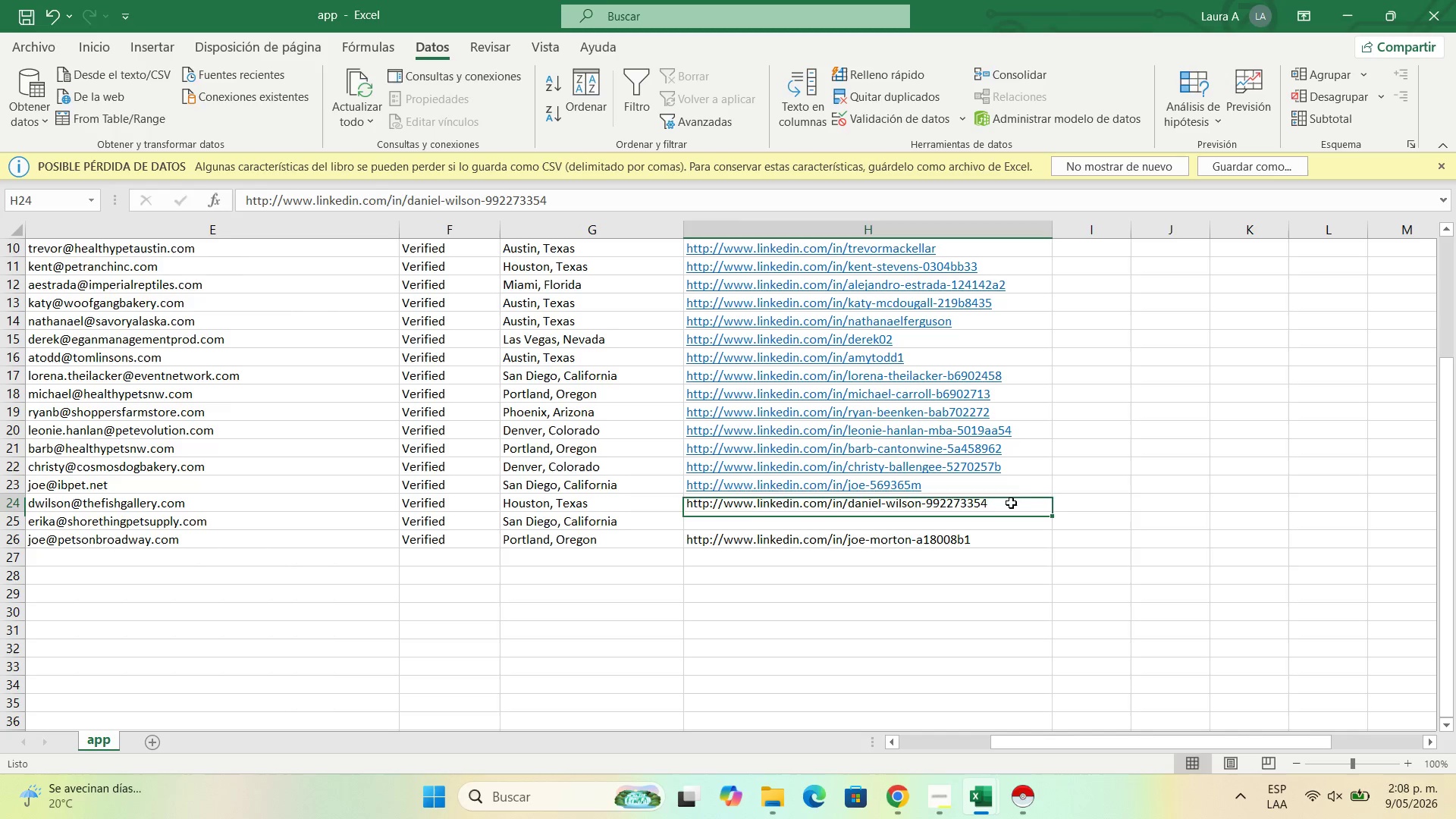 
double_click([1011, 503])
 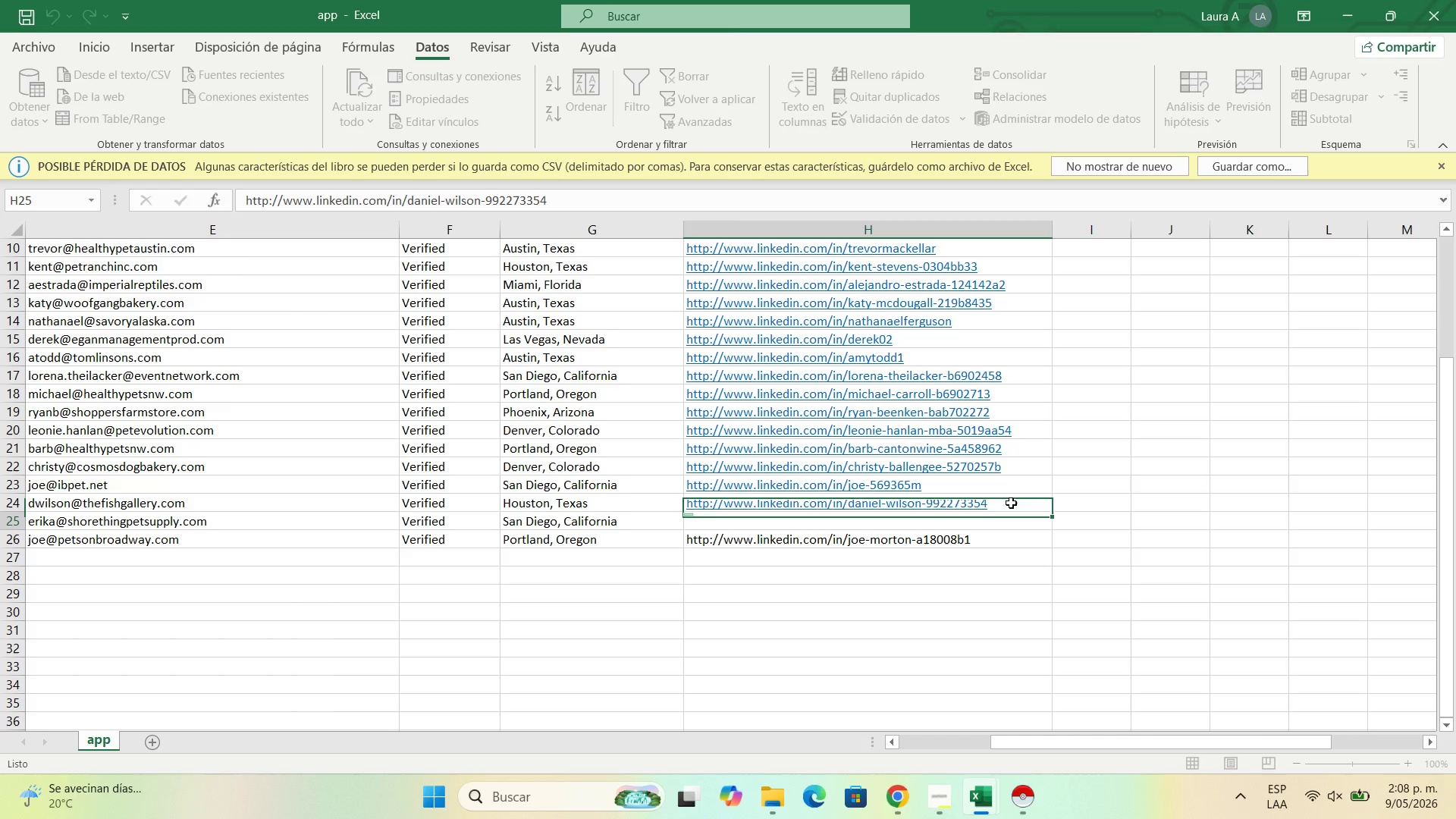 
key(NumpadEnter)
 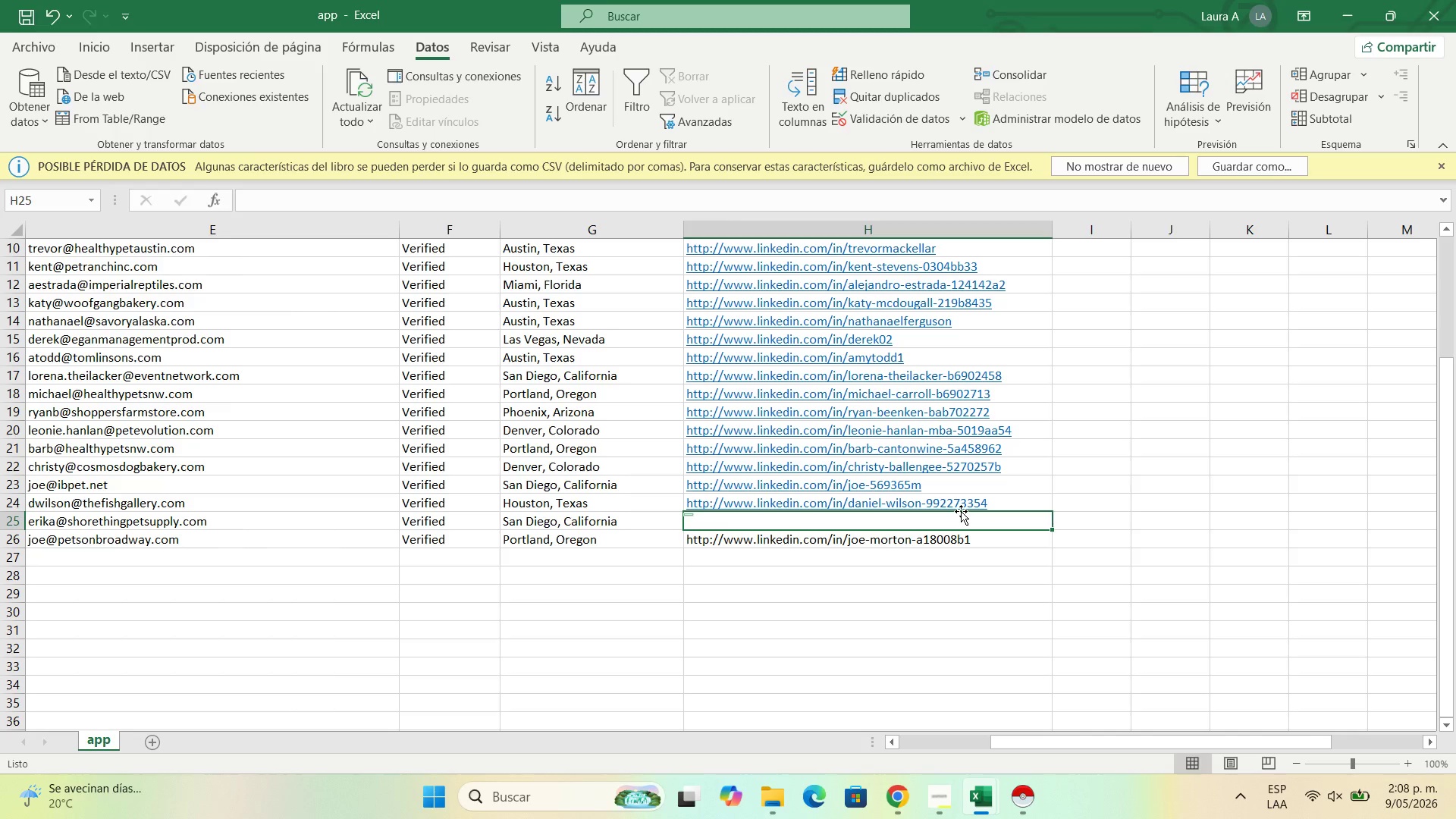 
key(Control+V)
 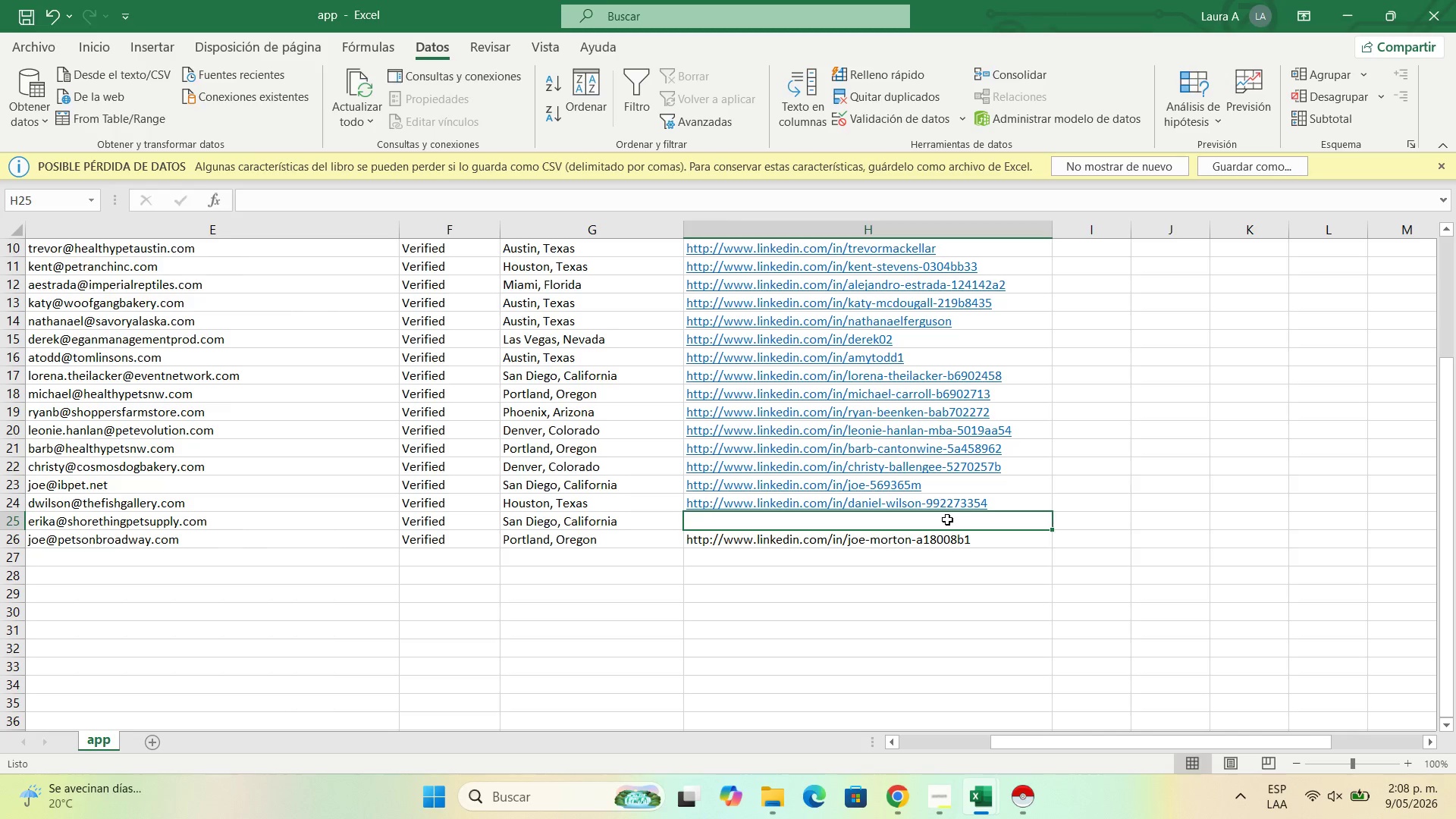 
double_click([947, 519])
 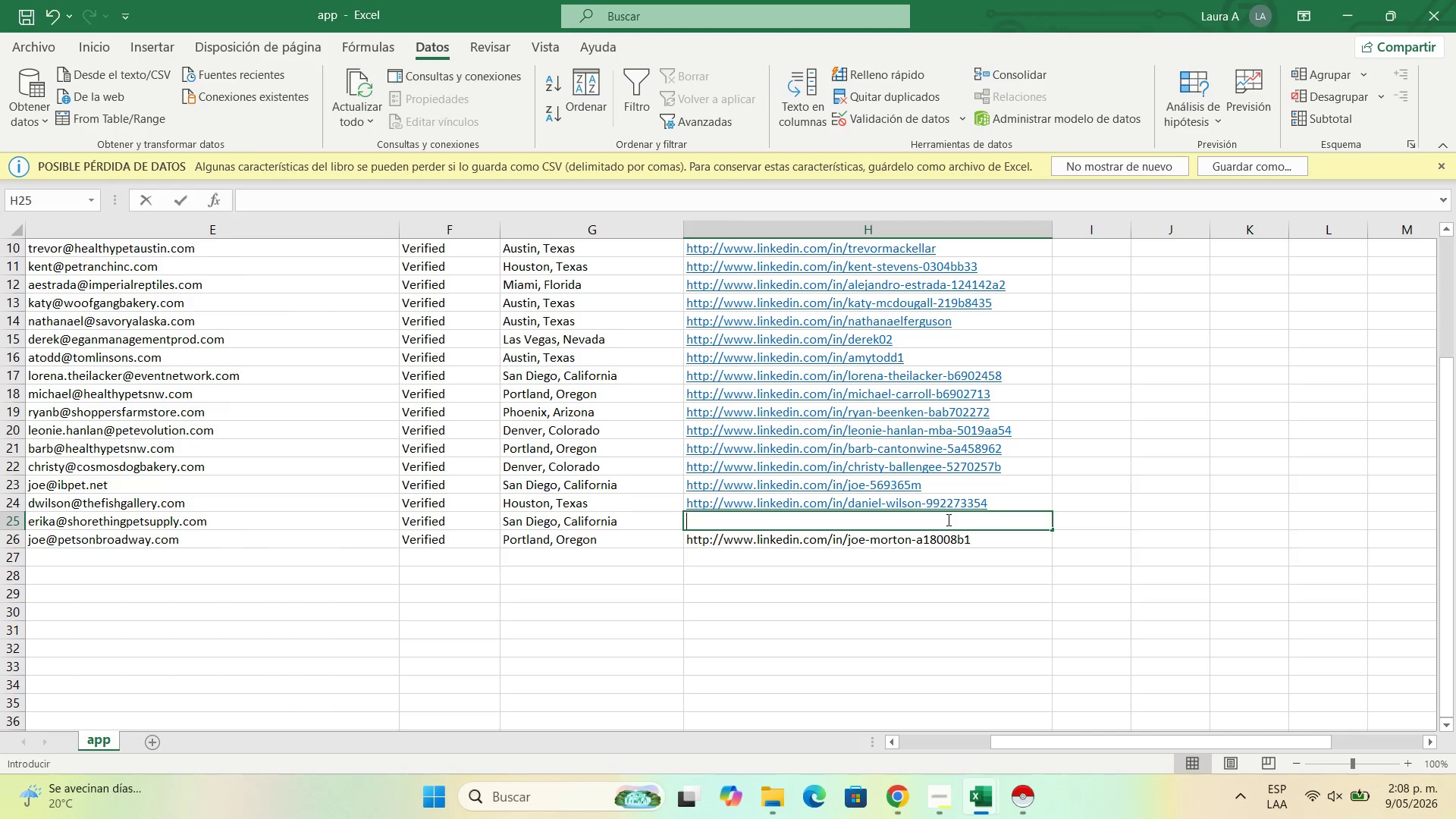 
key(Control+ControlLeft)
 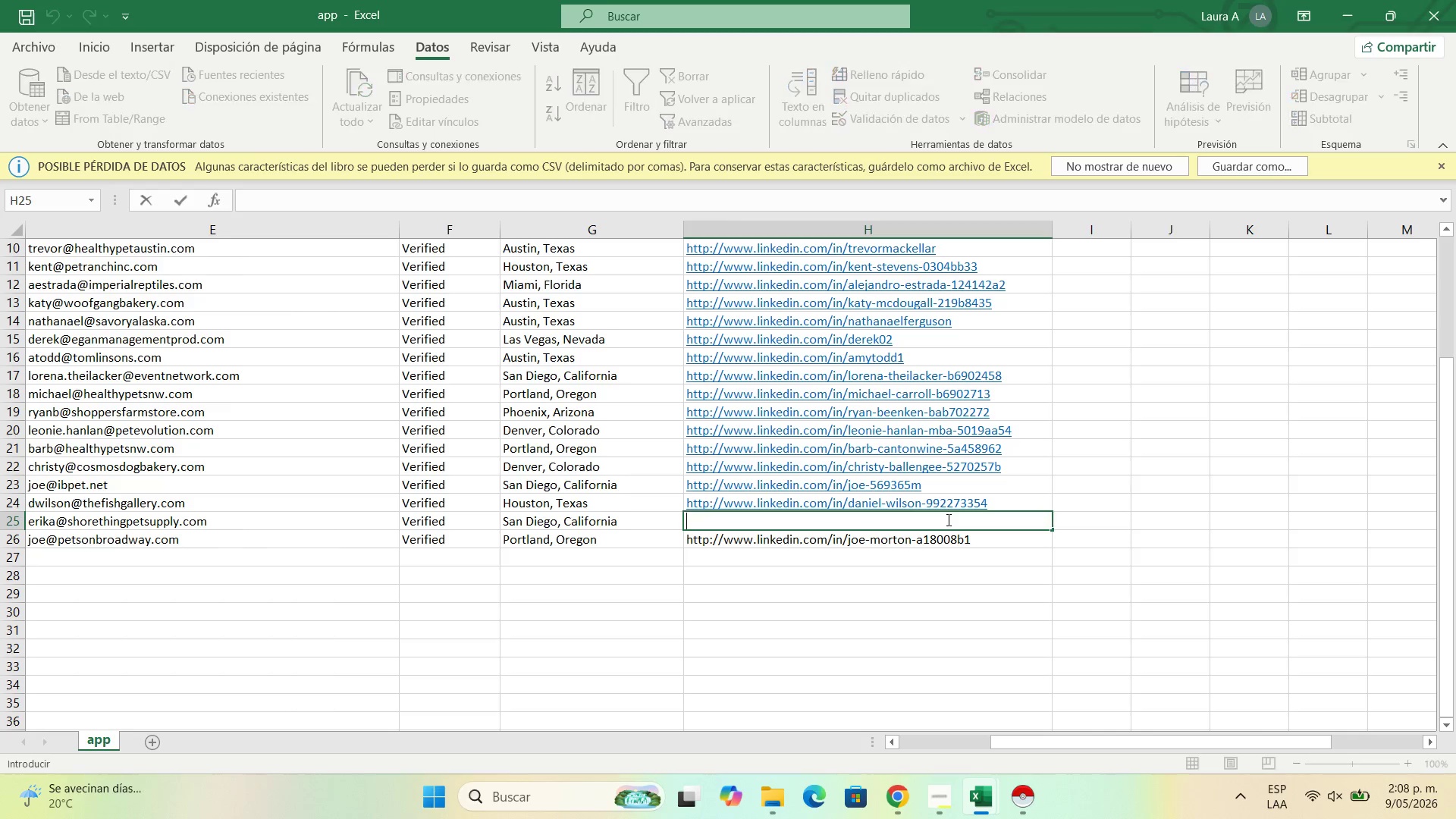 
key(Control+V)
 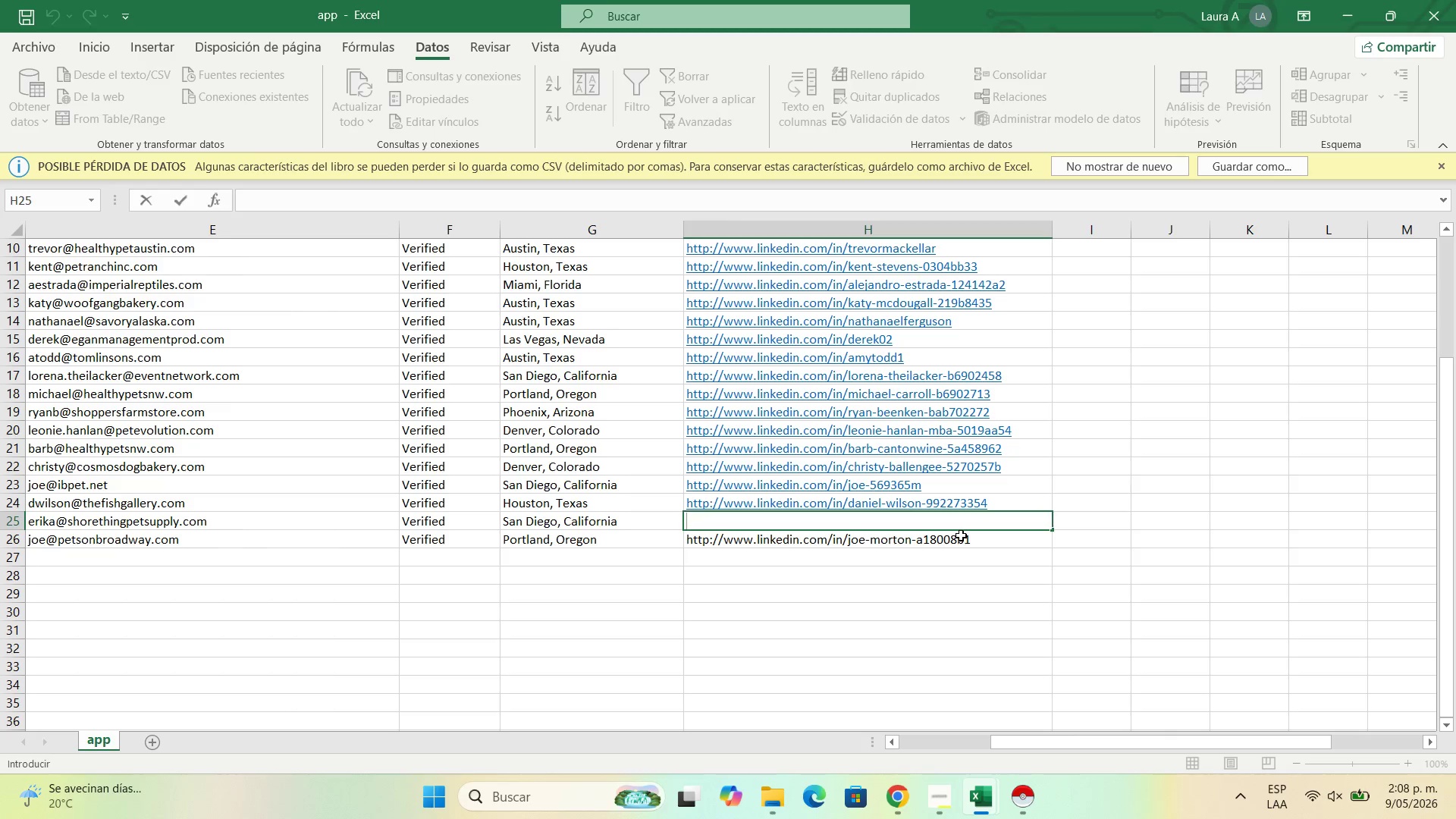 
left_click([961, 535])
 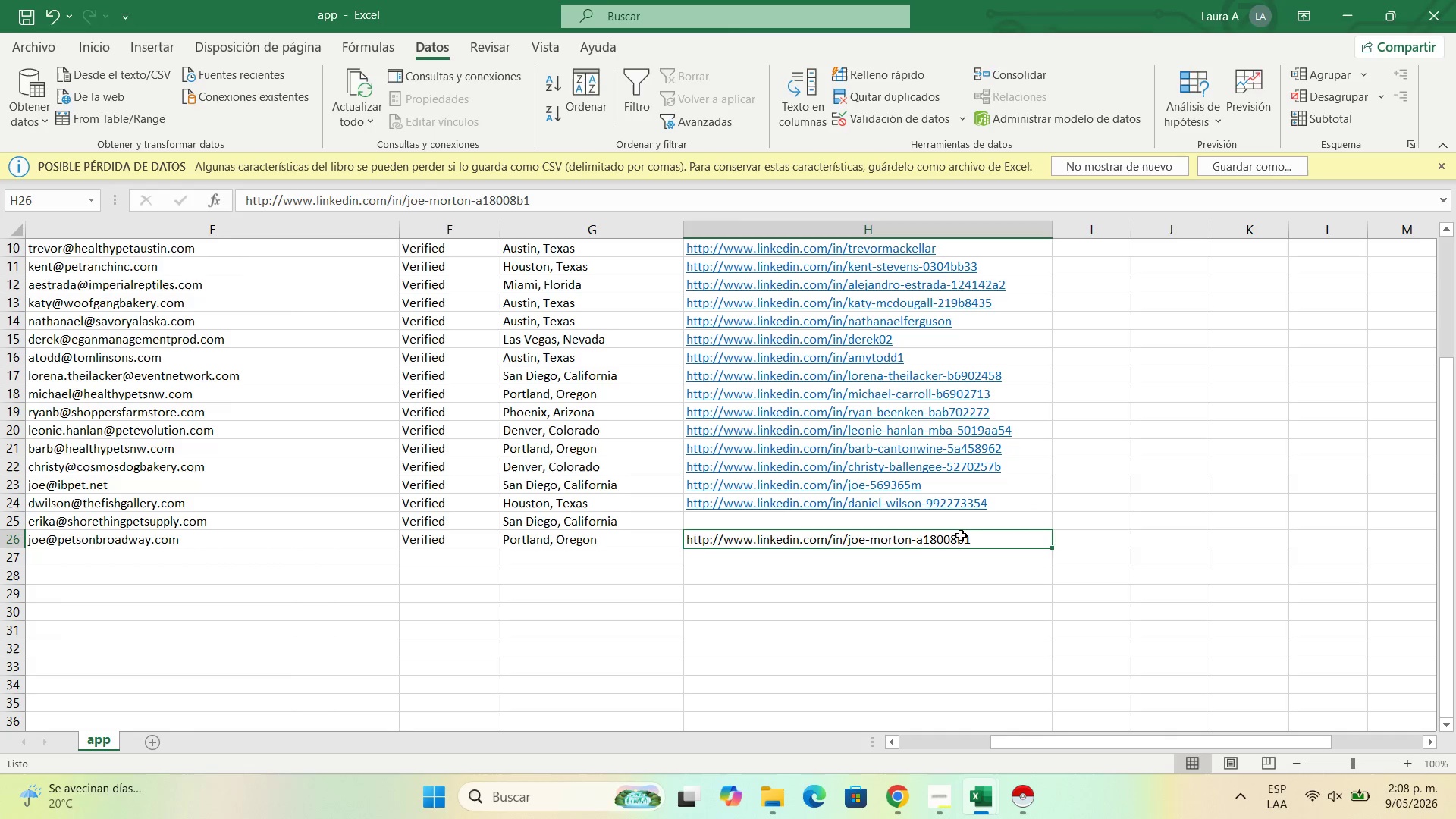 
key(Control+C)
 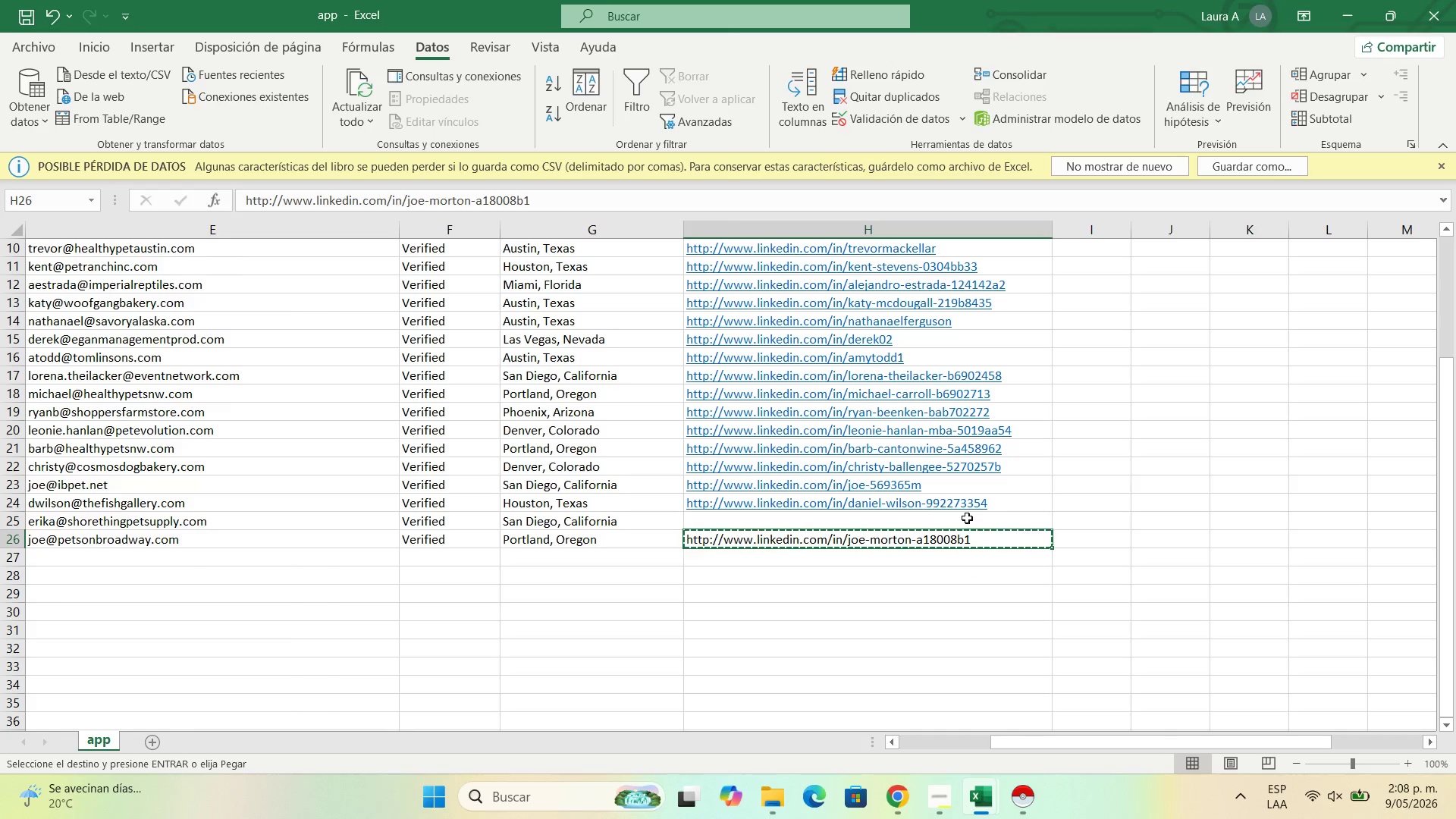 
left_click([967, 518])